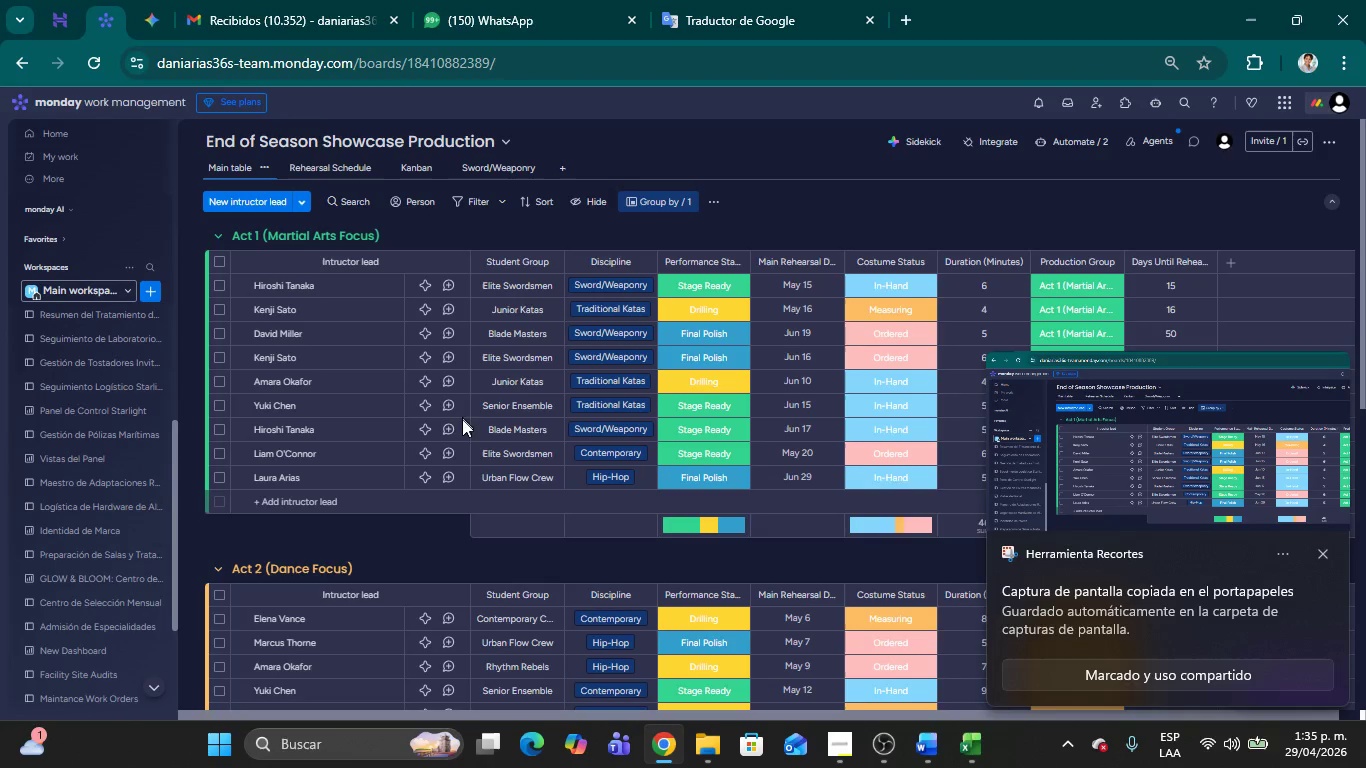 
scroll: coordinate [358, 427], scroll_direction: down, amount: 3.0
 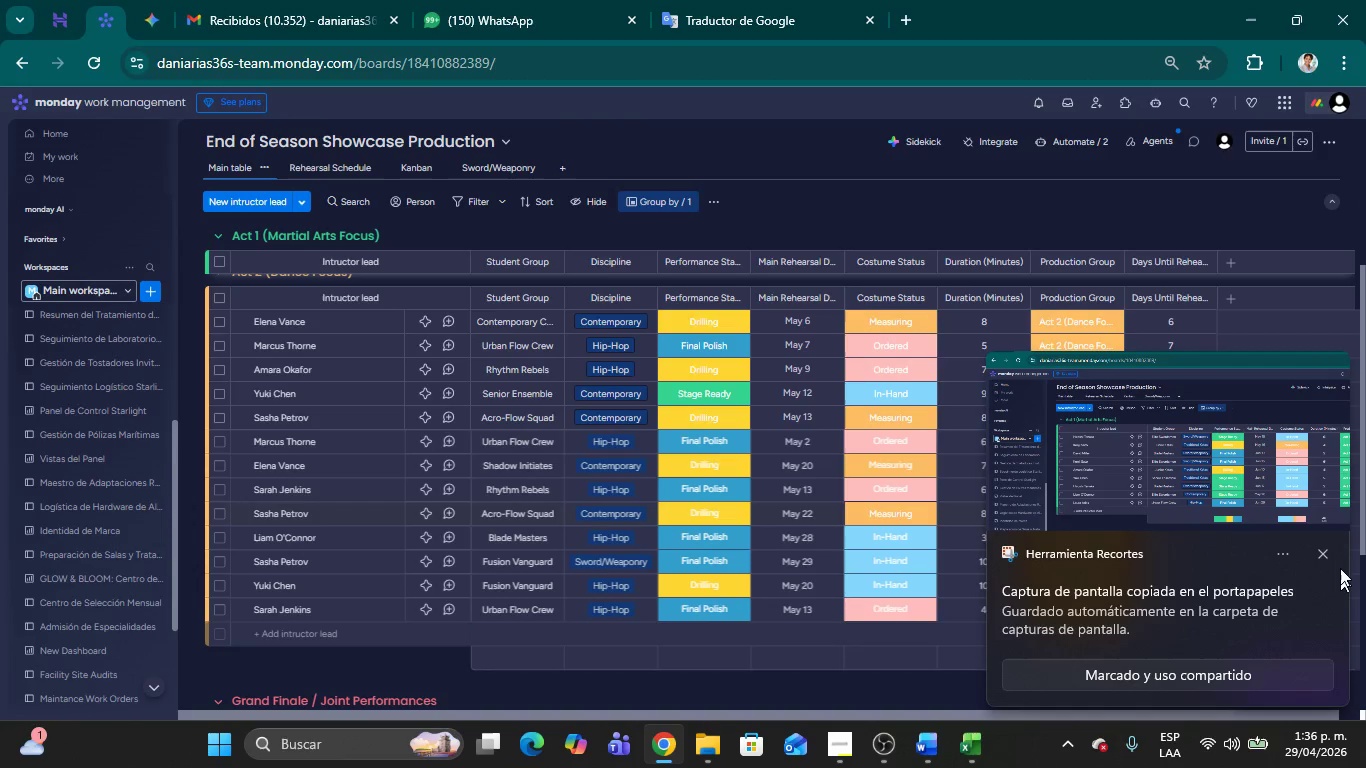 
left_click([1323, 551])
 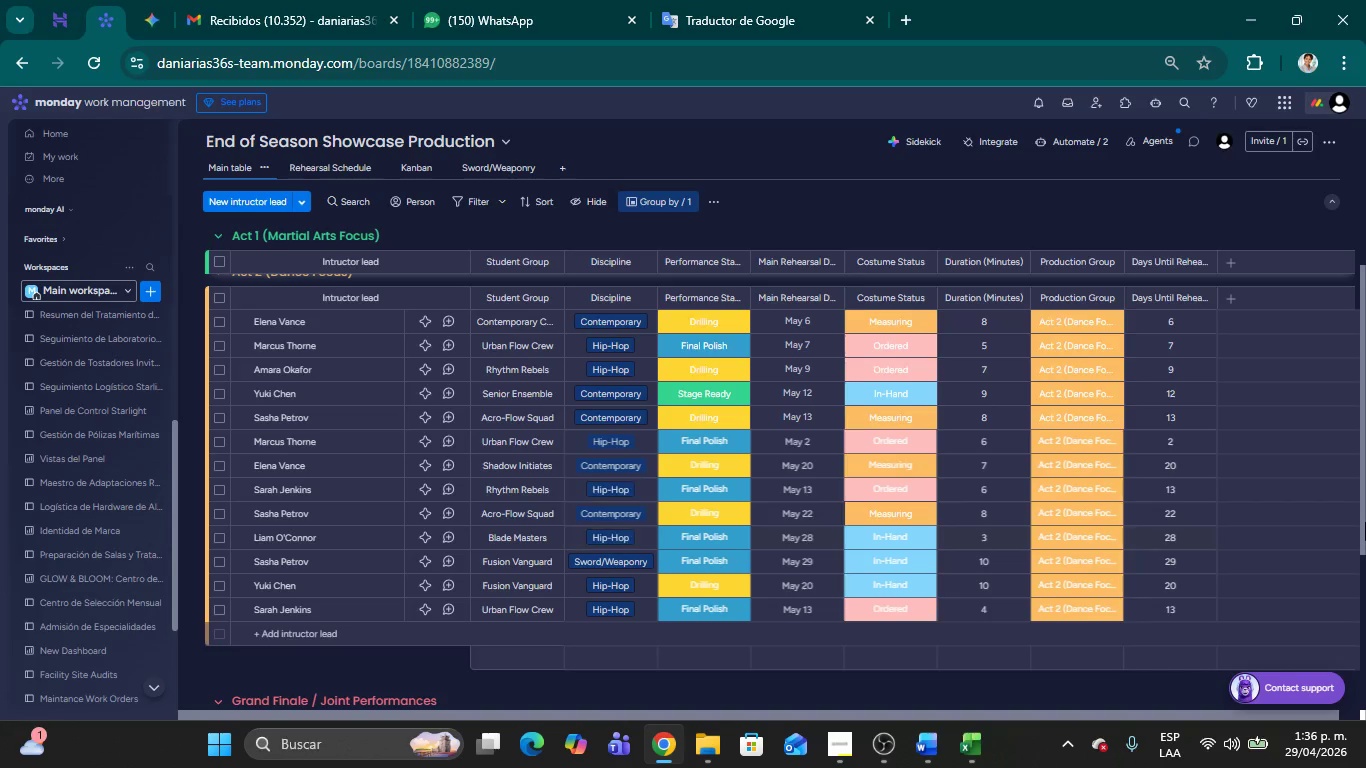 
scroll: coordinate [1264, 523], scroll_direction: up, amount: 3.0
 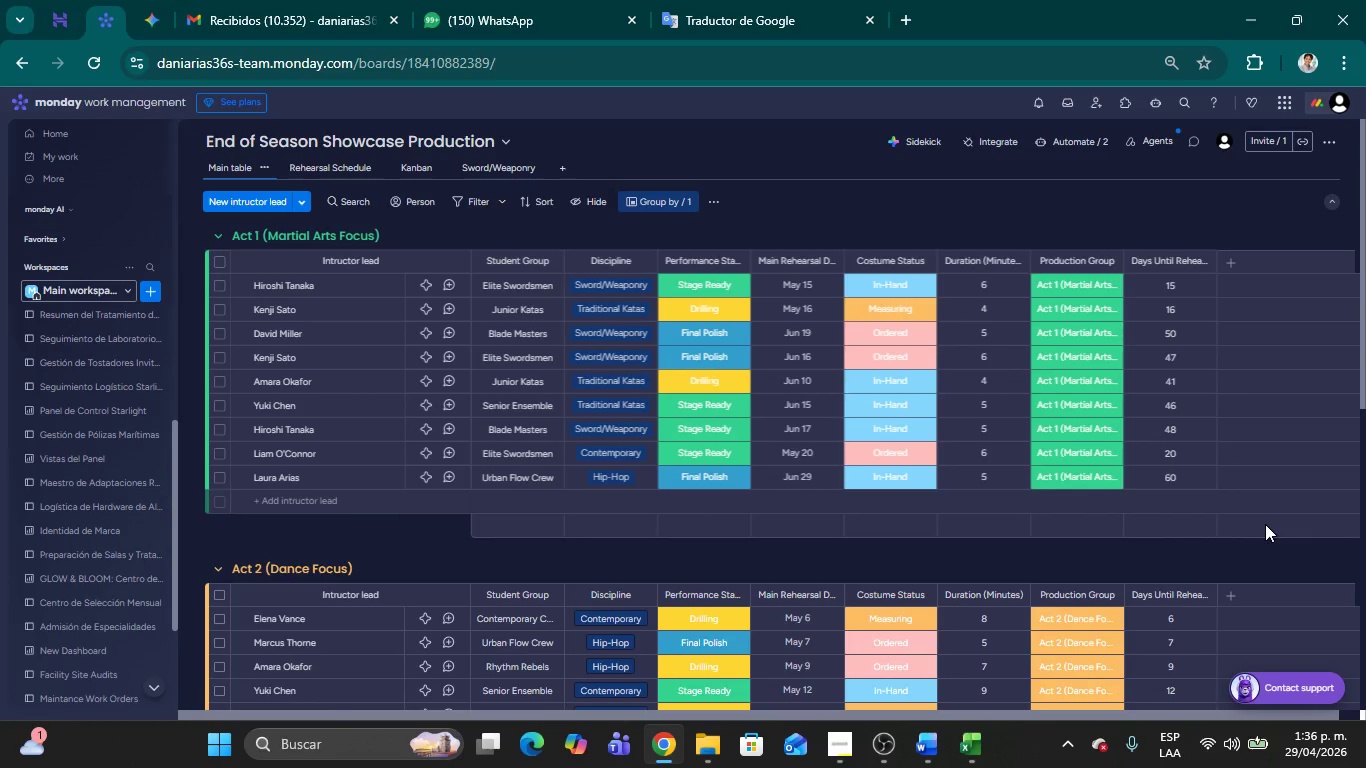 
scroll: coordinate [1265, 524], scroll_direction: down, amount: 3.0
 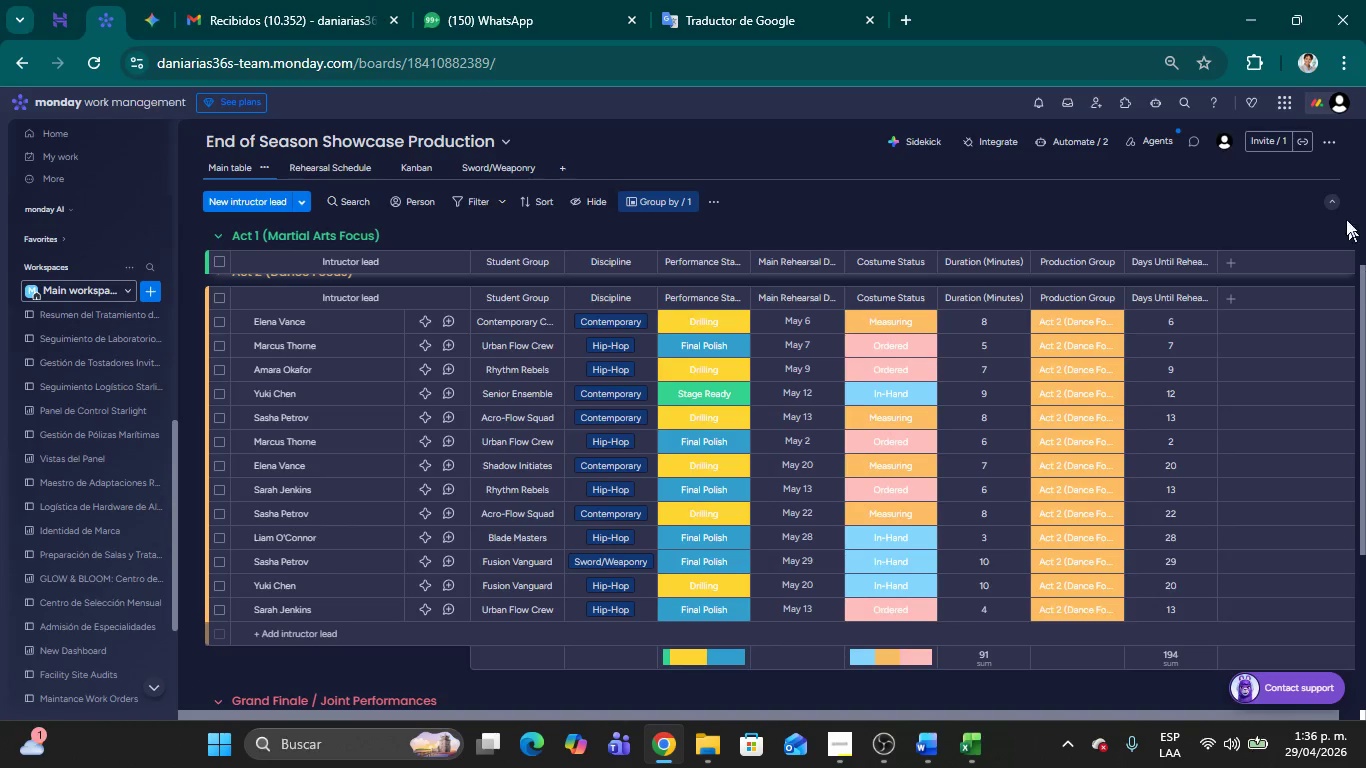 
left_click_drag(start_coordinate=[1362, 296], to_coordinate=[1362, 284])
 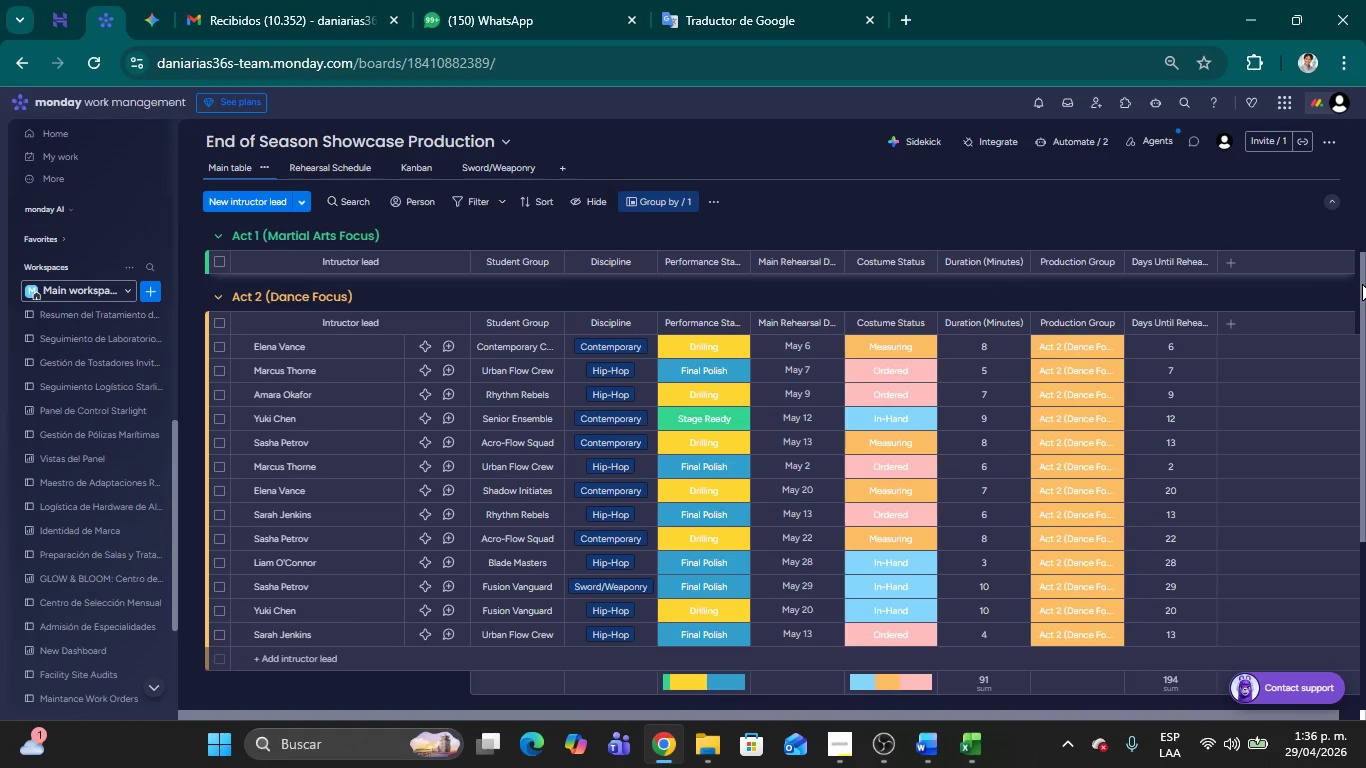 
key(Meta+Shift+MetaLeft)
 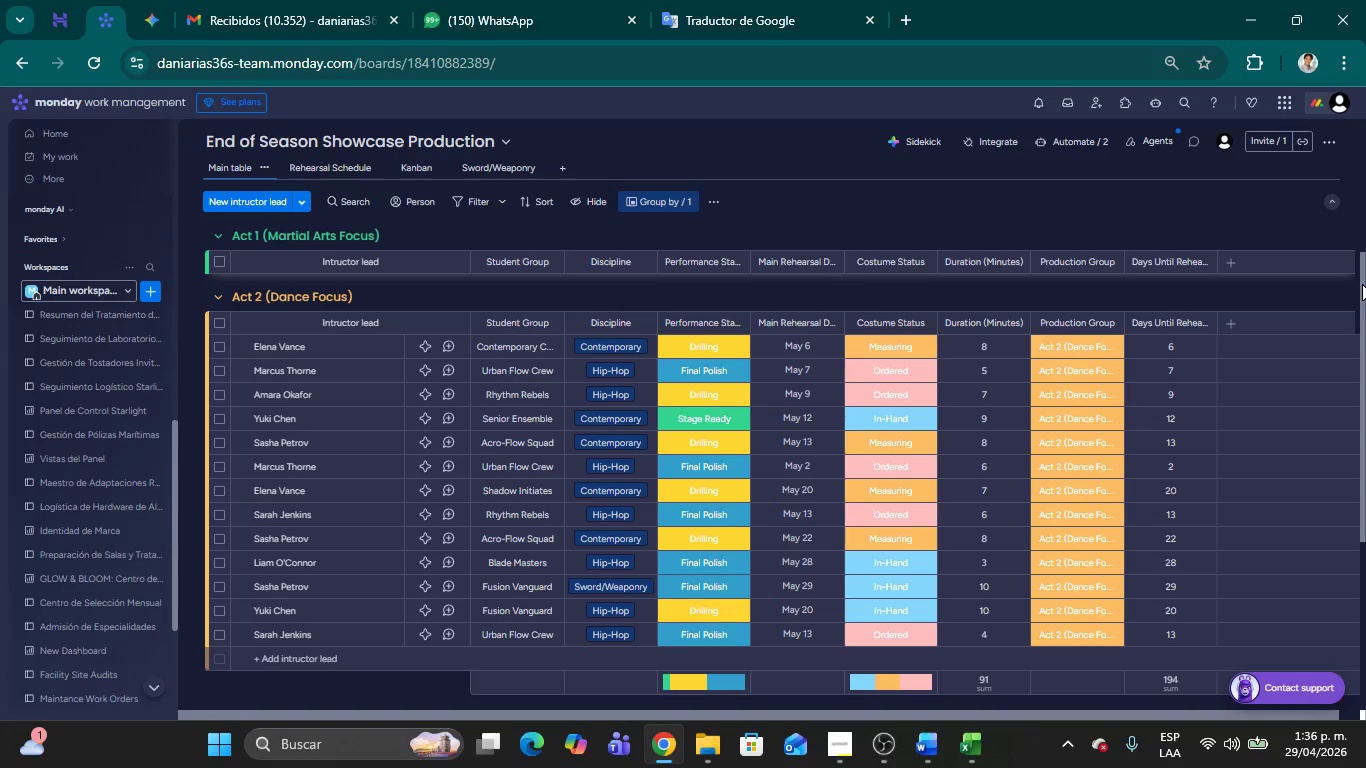 
key(Meta+Shift+S)
 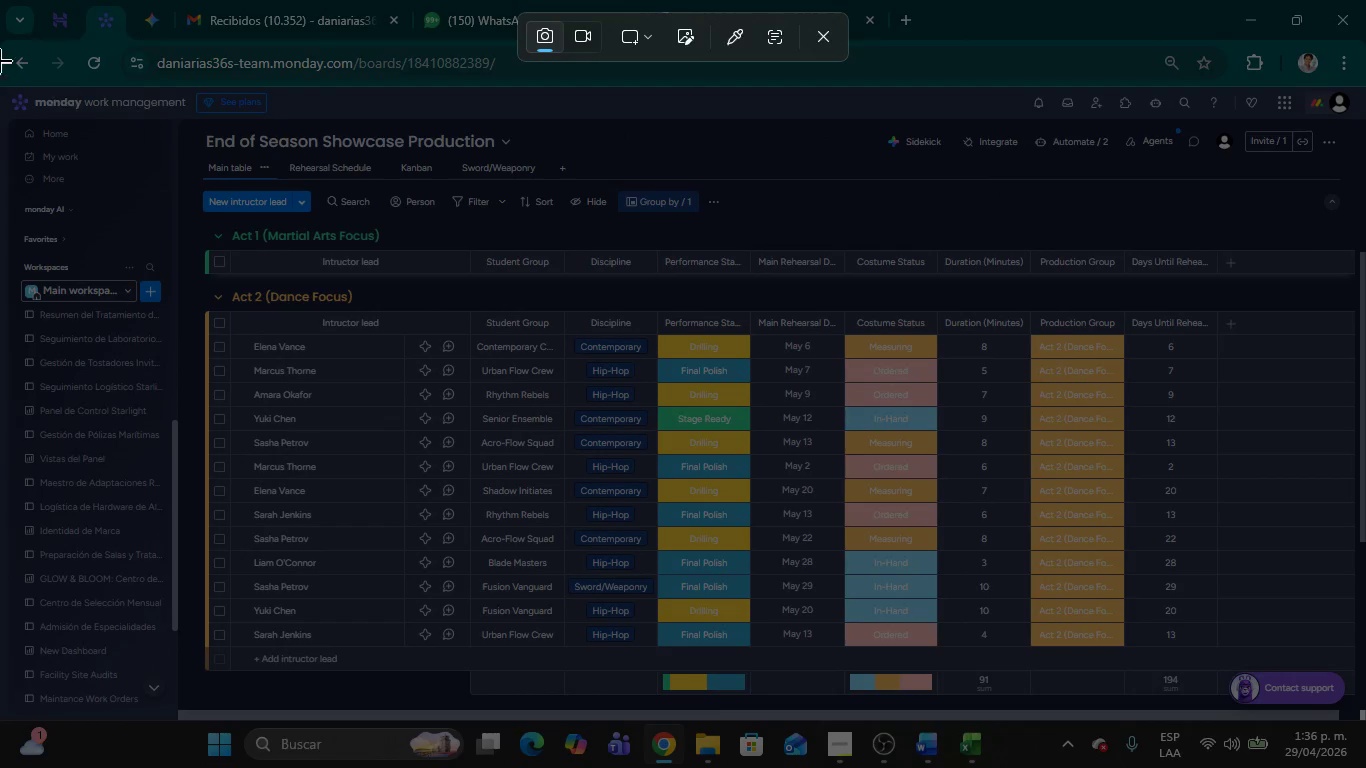 
left_click_drag(start_coordinate=[2, 36], to_coordinate=[1365, 767])
 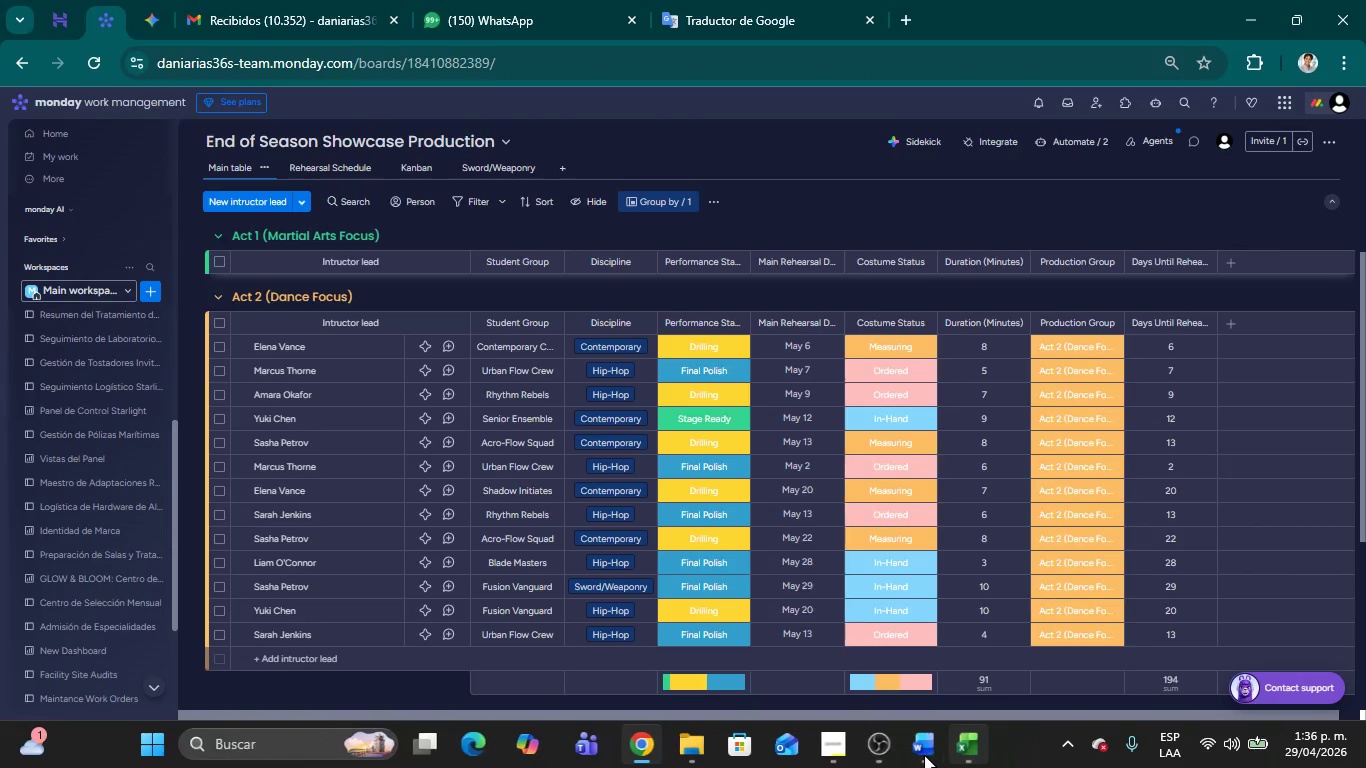 
left_click([927, 750])
 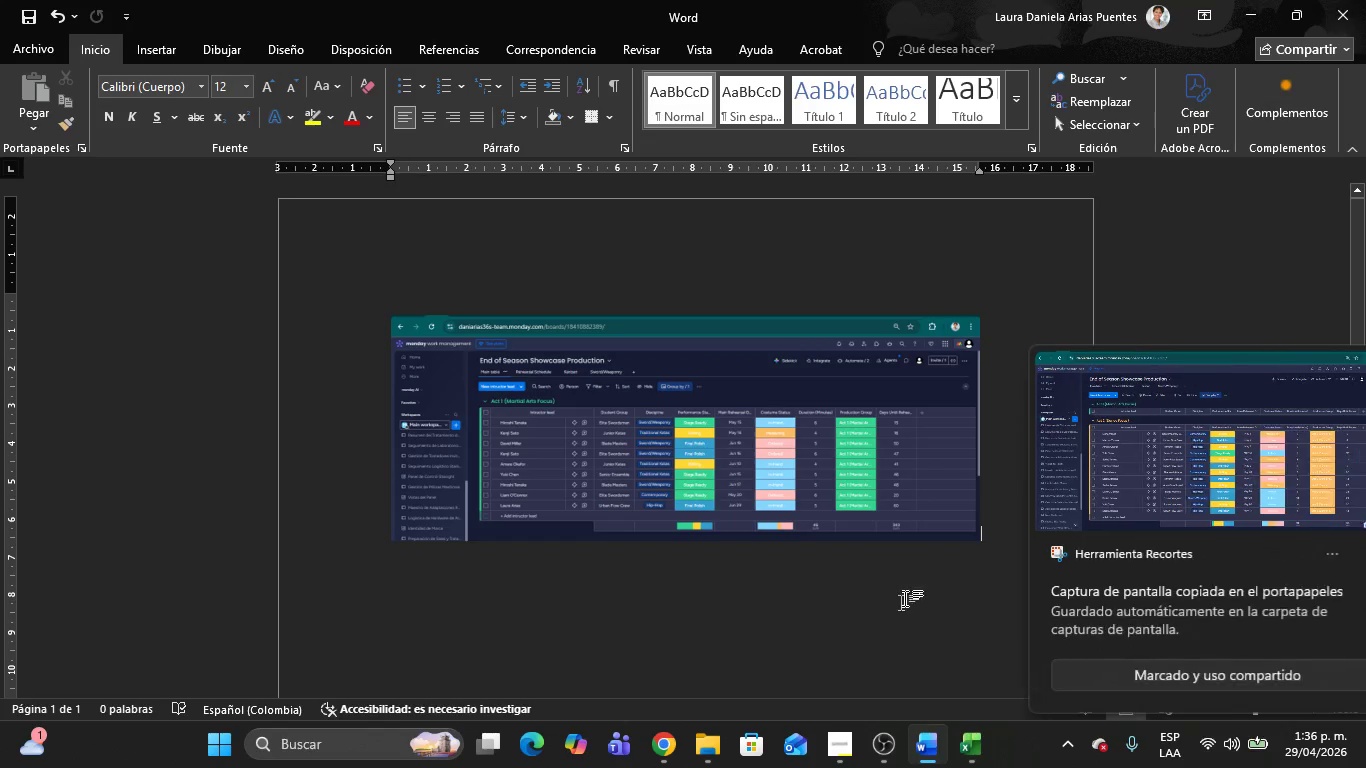 
key(Control+V)
 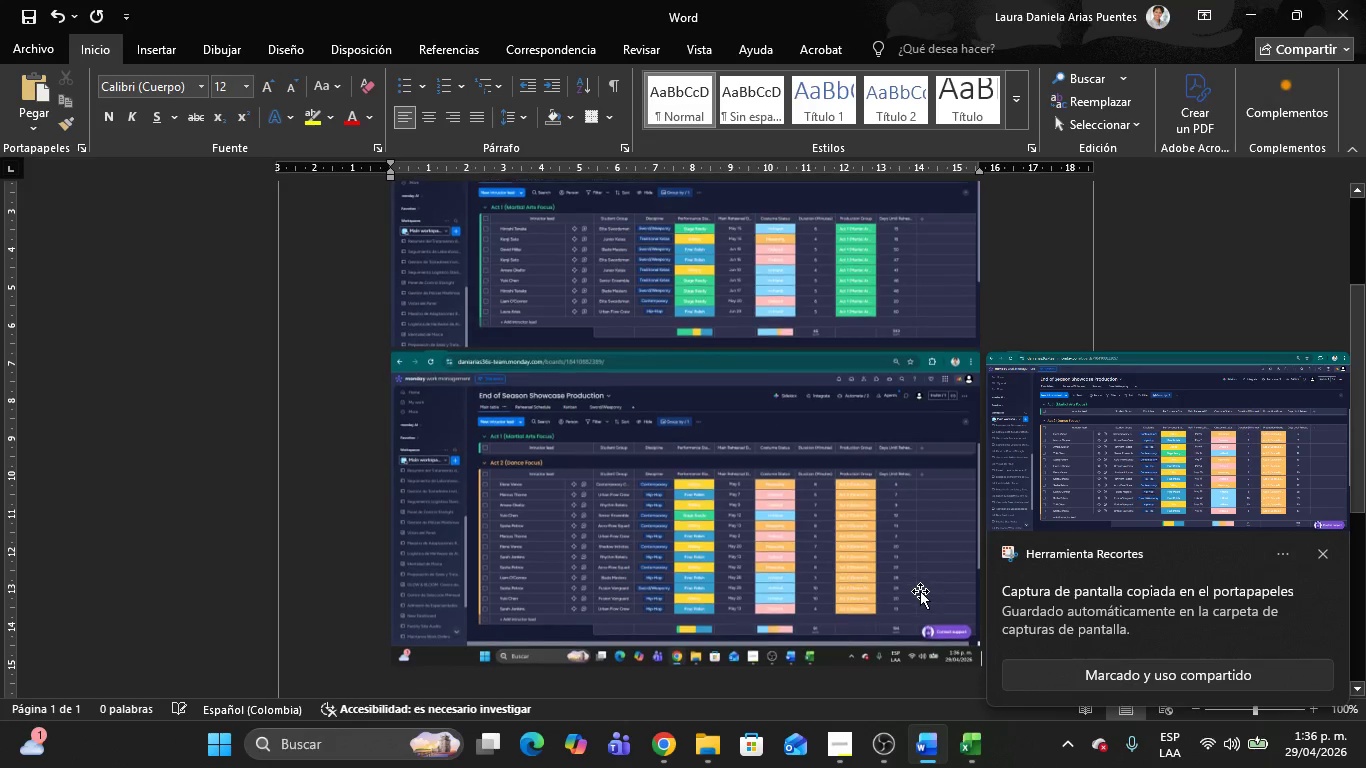 
key(Alt+AltLeft)
 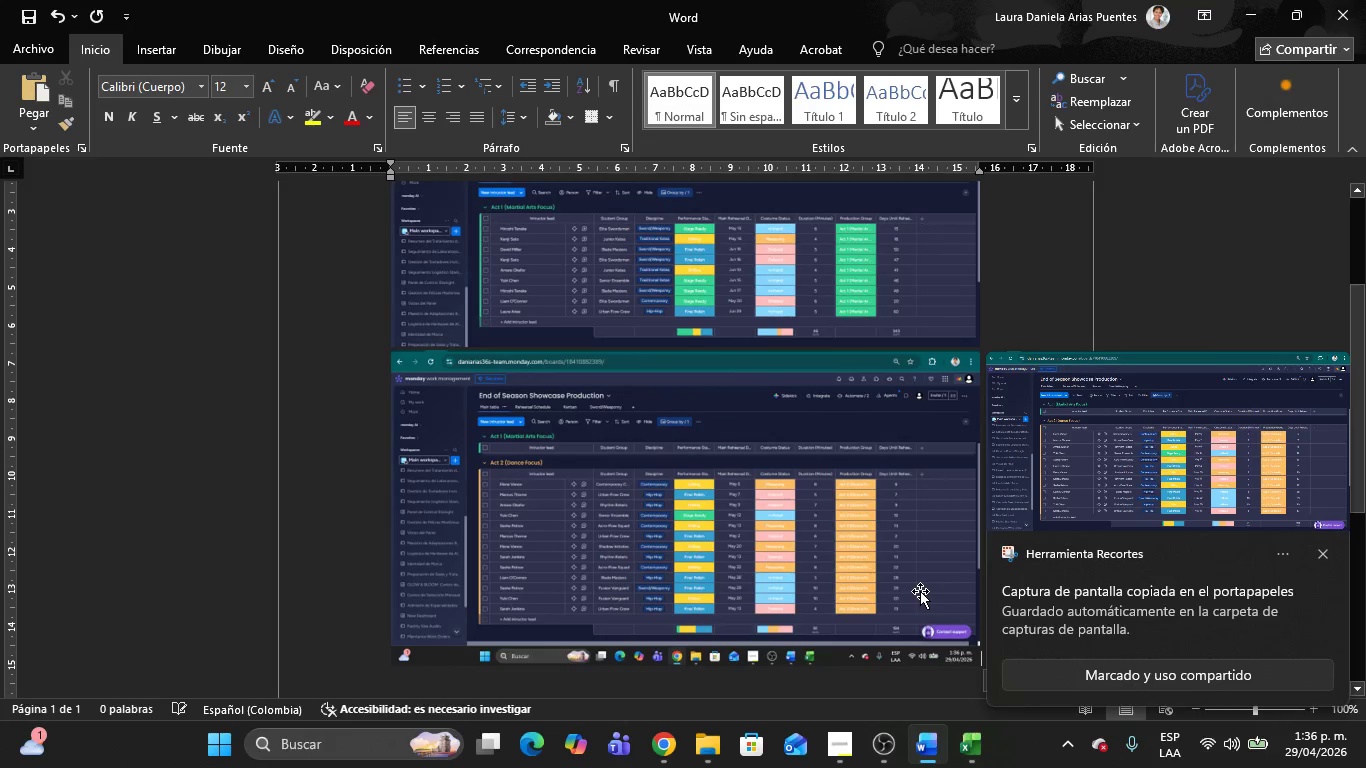 
key(Alt+Tab)
 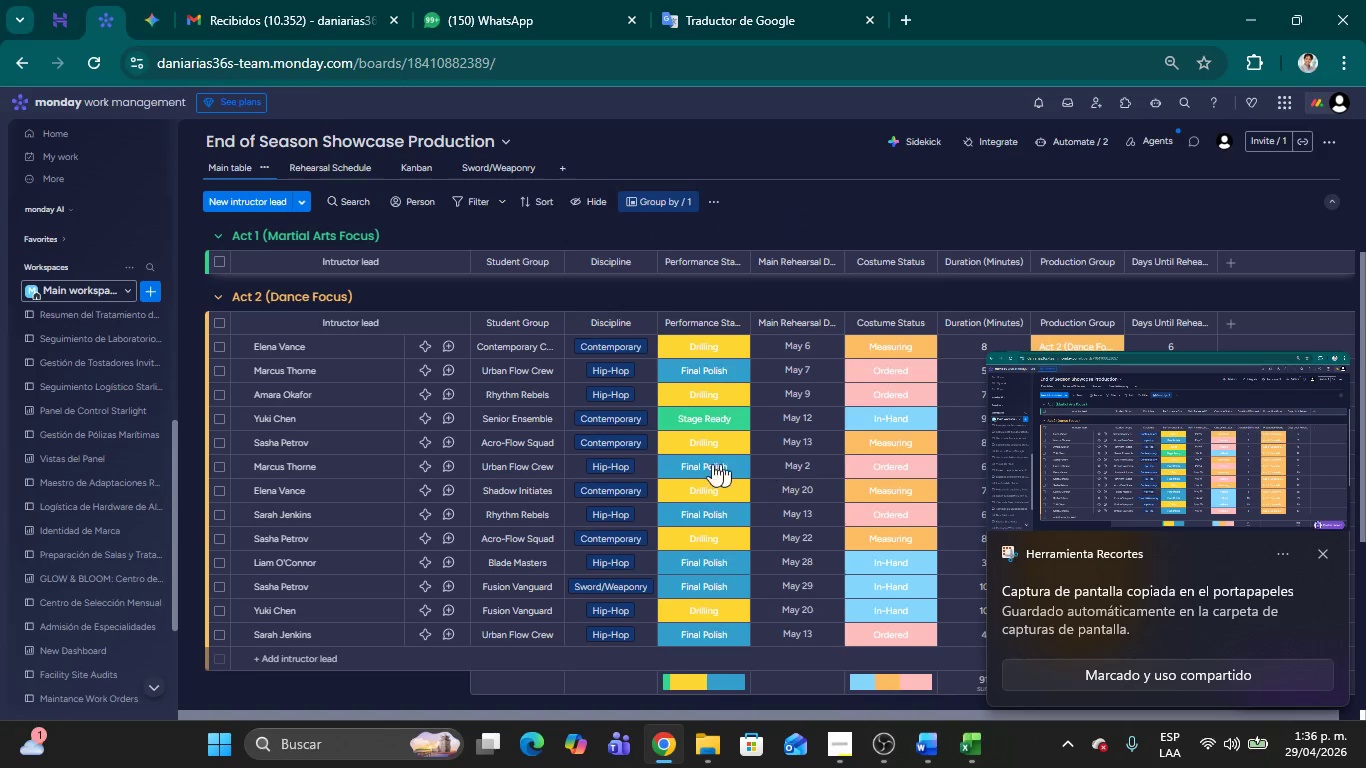 
scroll: coordinate [707, 483], scroll_direction: down, amount: 4.0
 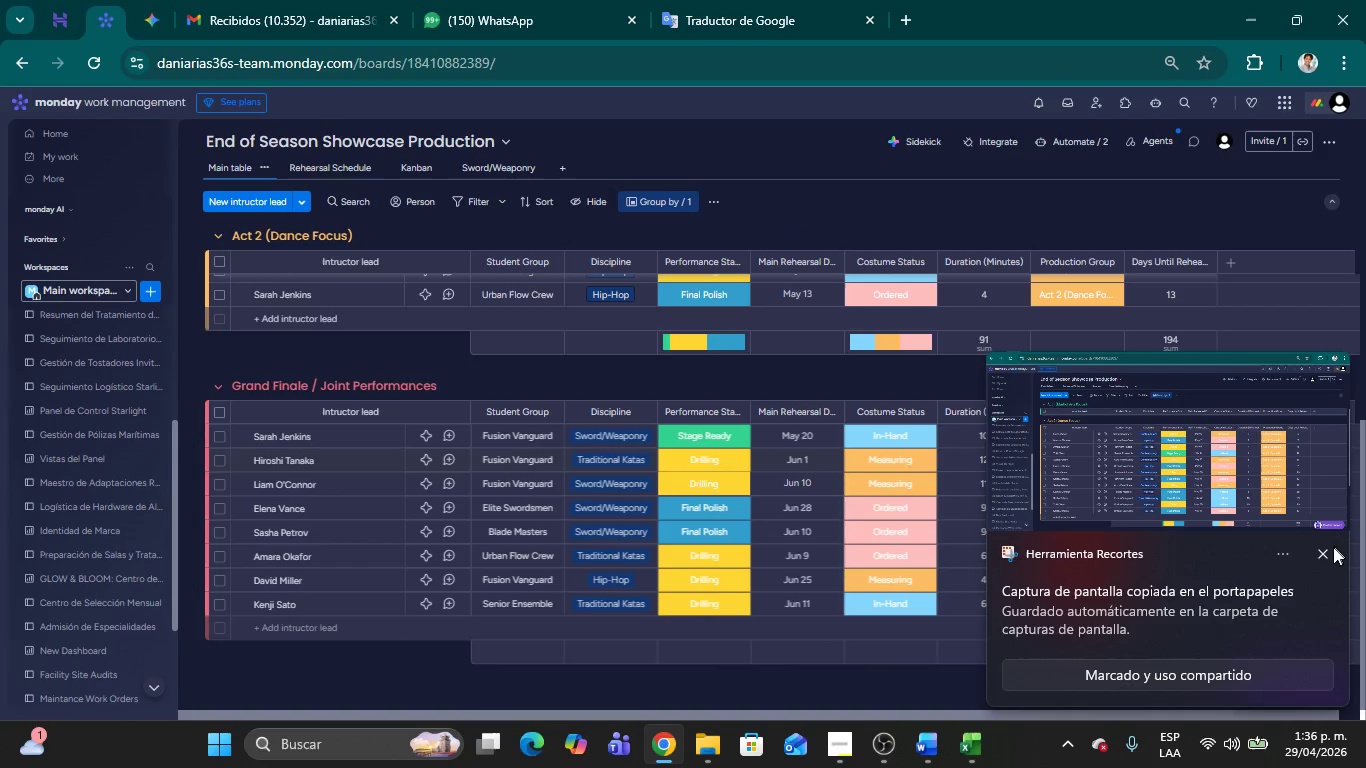 
left_click([1322, 550])
 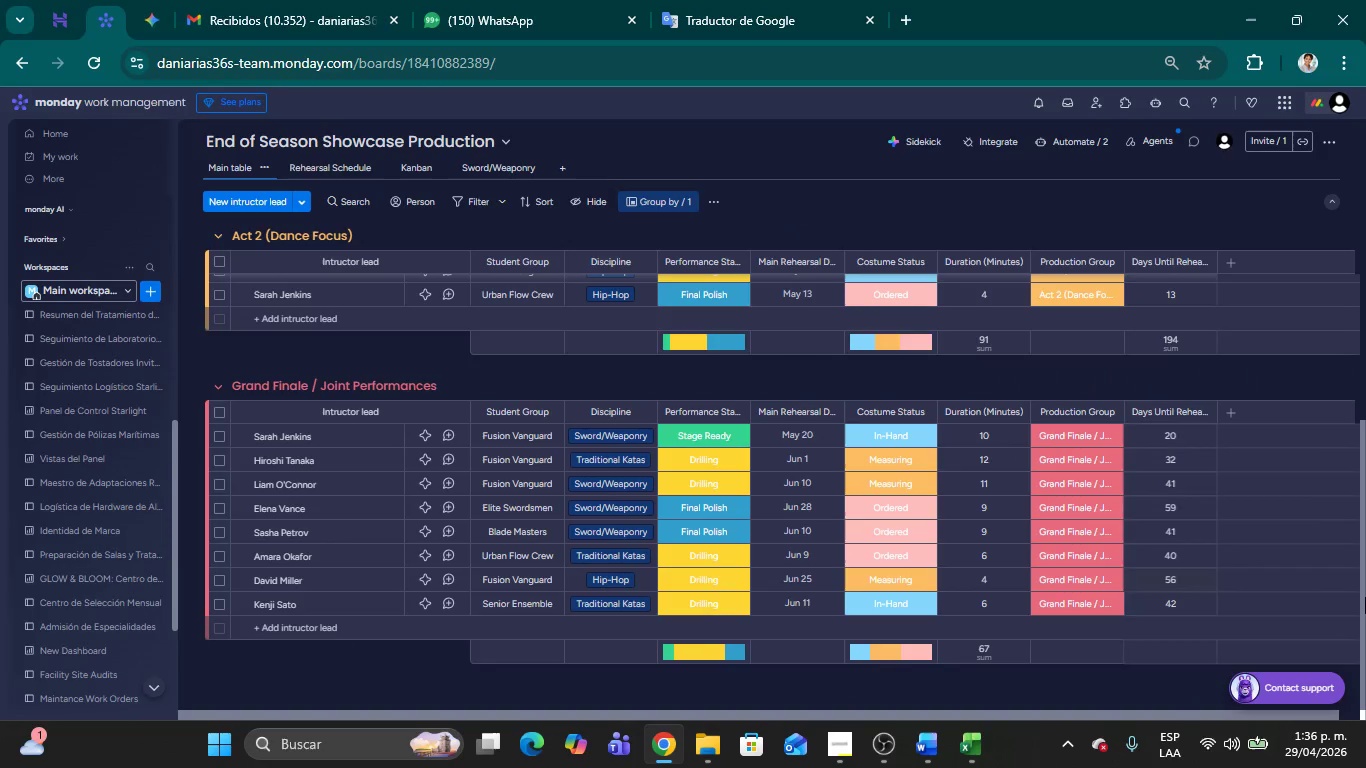 
key(Meta+Shift+MetaLeft)
 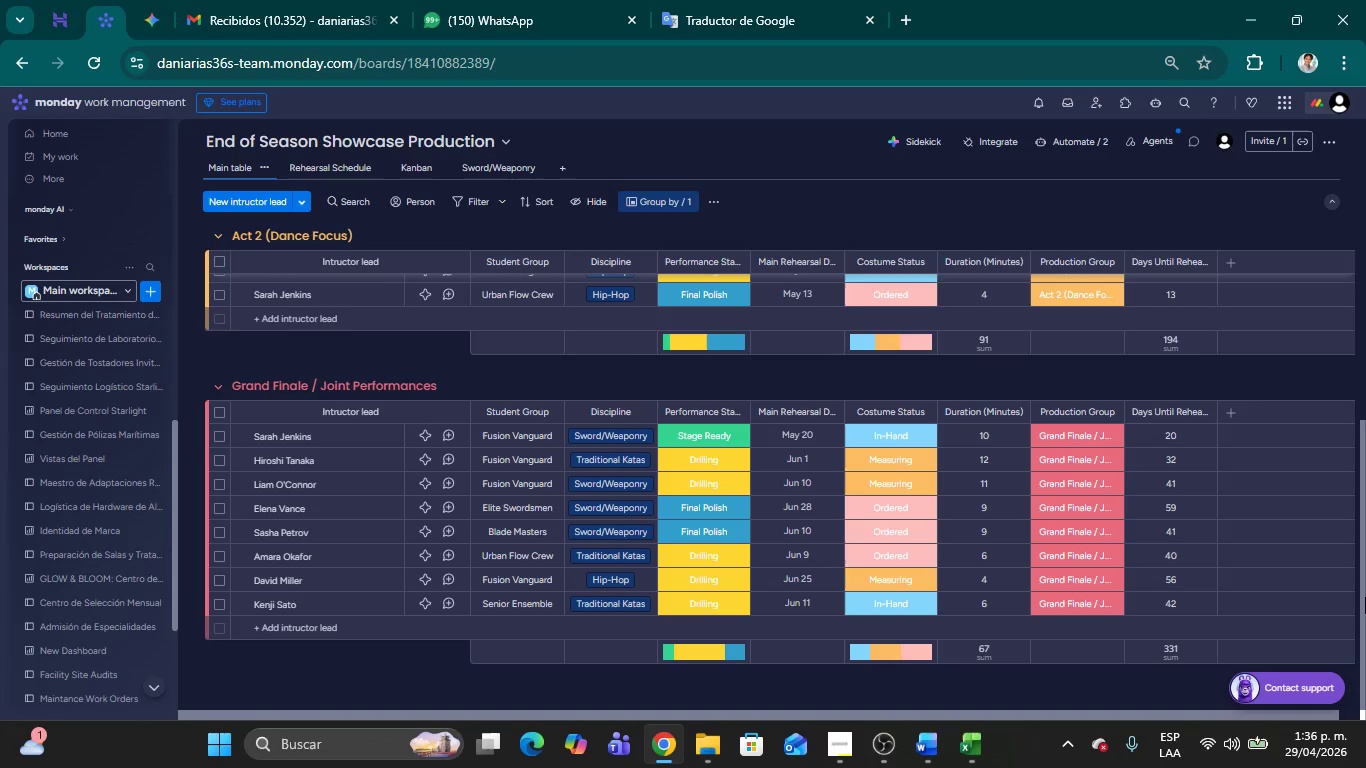 
key(Meta+Shift+S)
 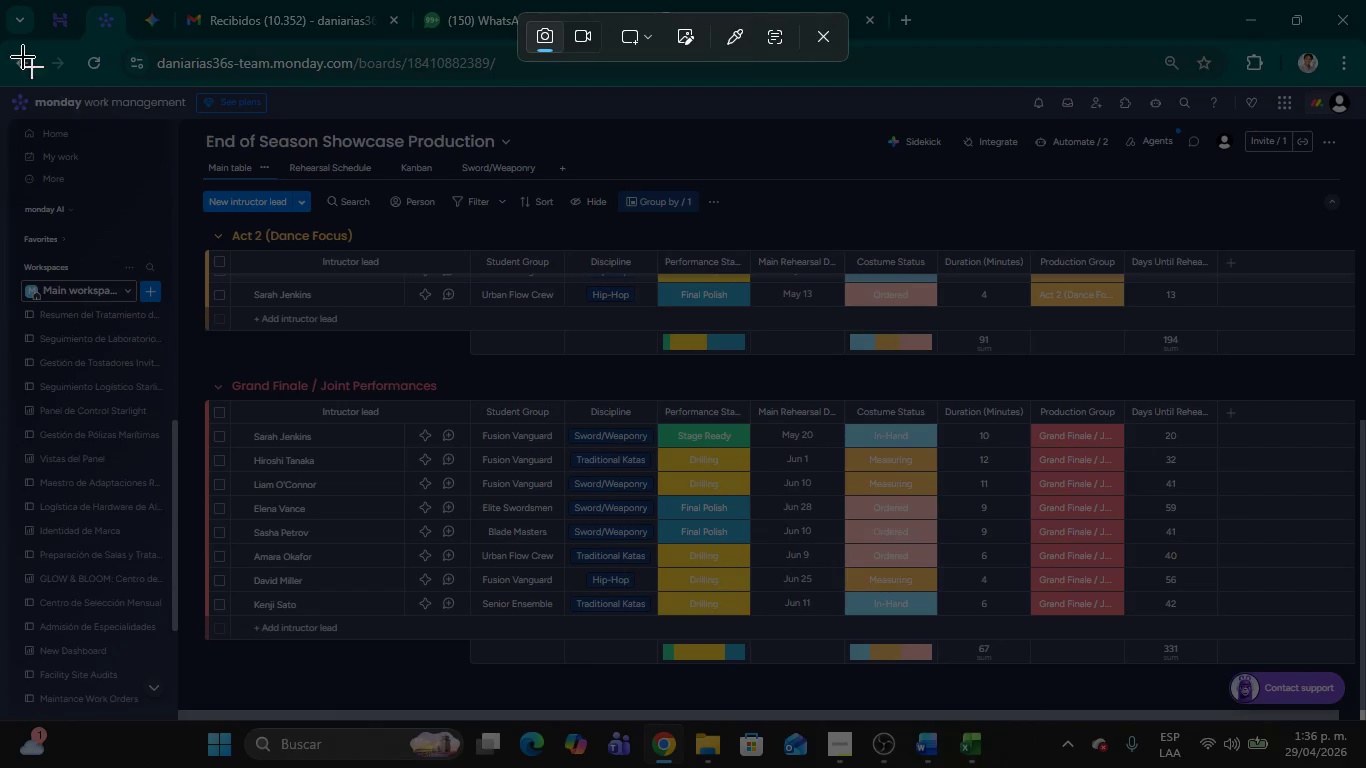 
left_click_drag(start_coordinate=[4, 38], to_coordinate=[1365, 767])
 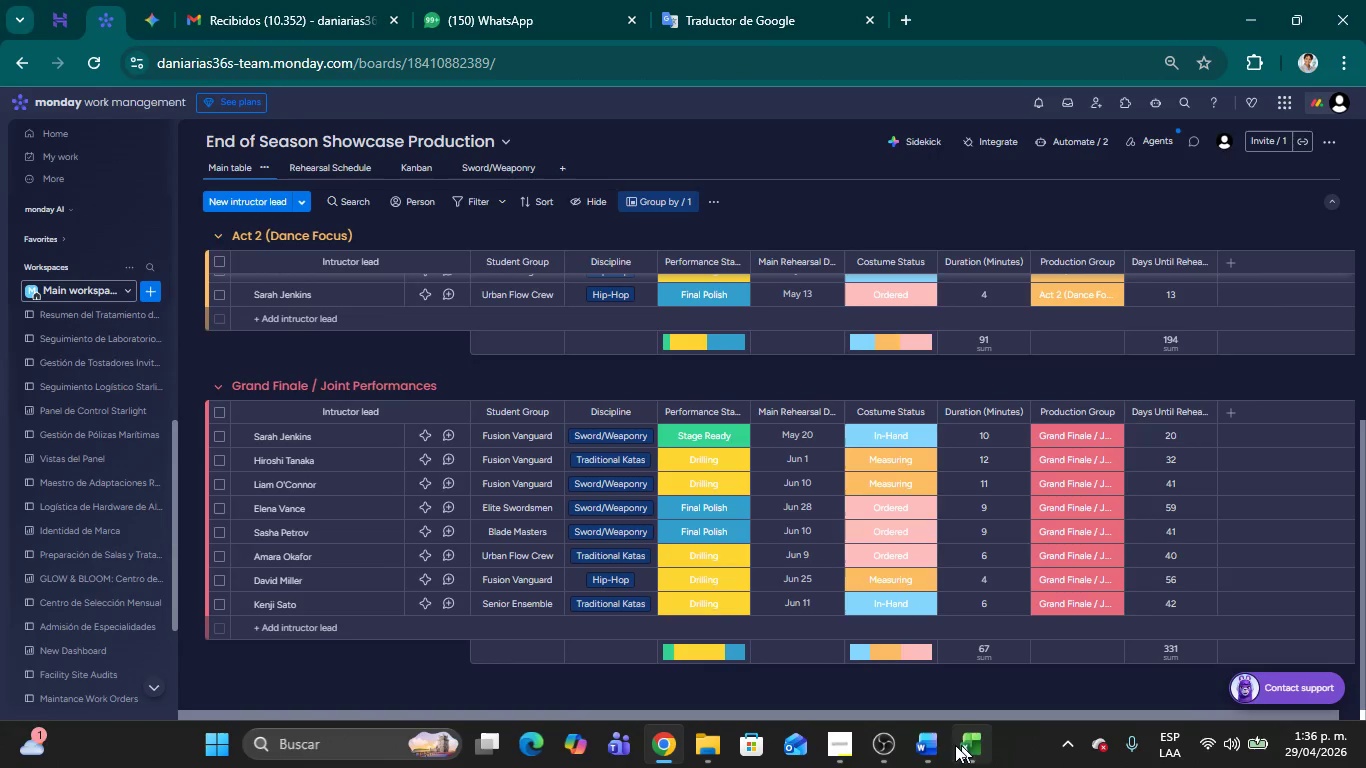 
left_click([921, 745])
 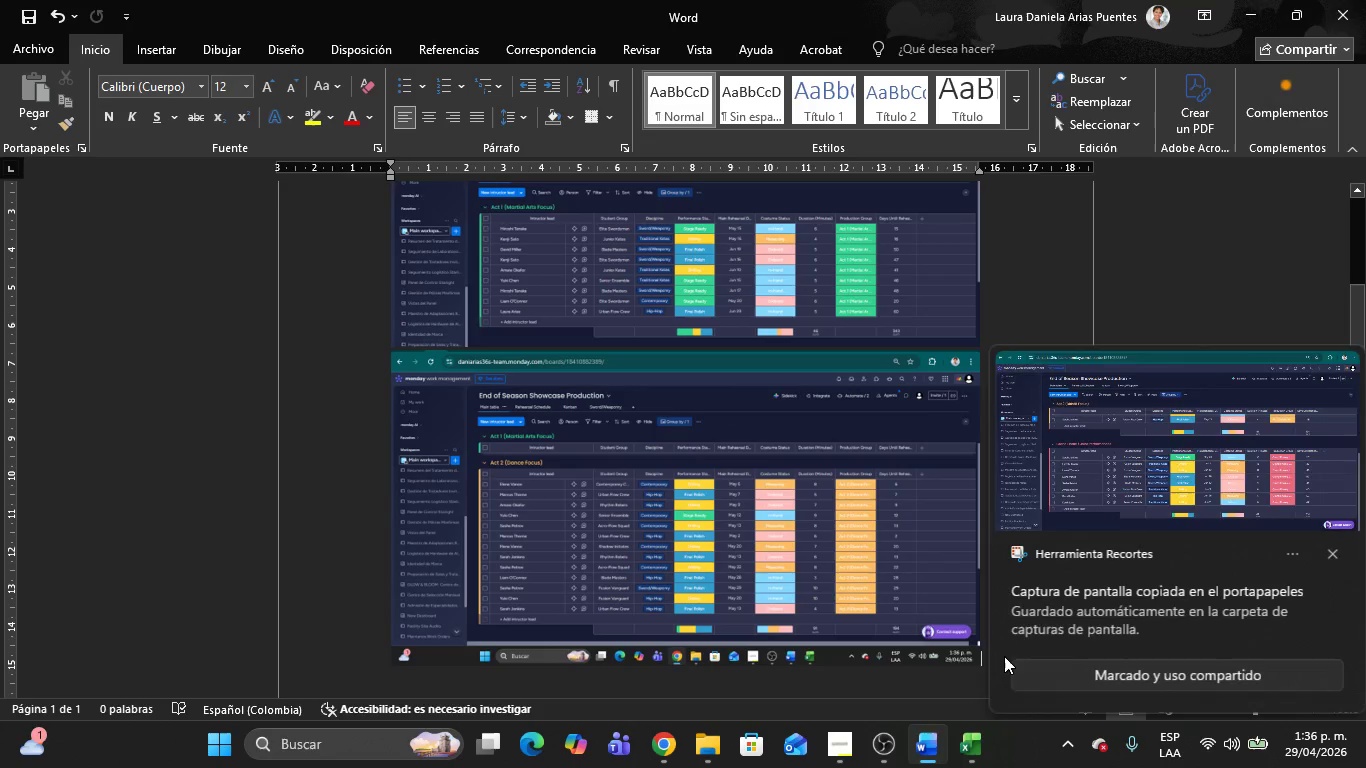 
key(Control+V)
 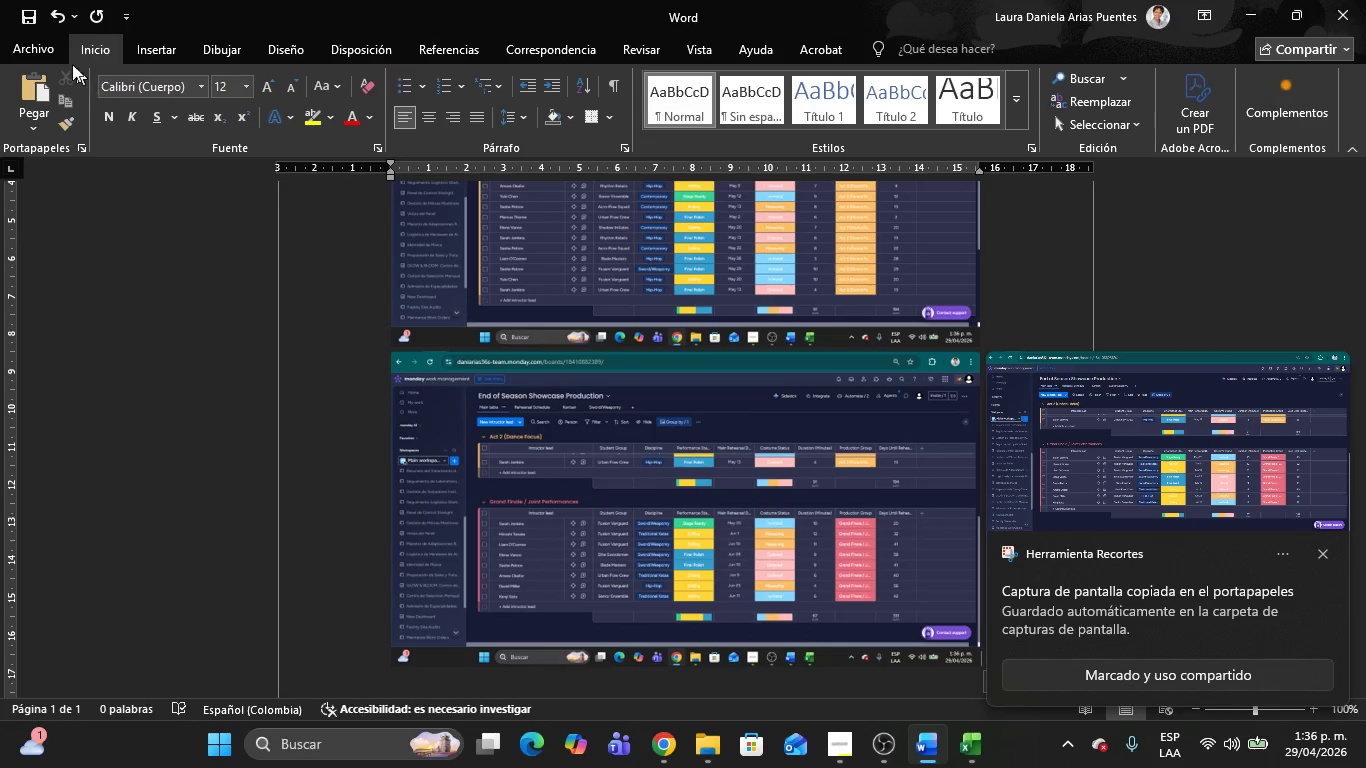 
left_click([42, 48])
 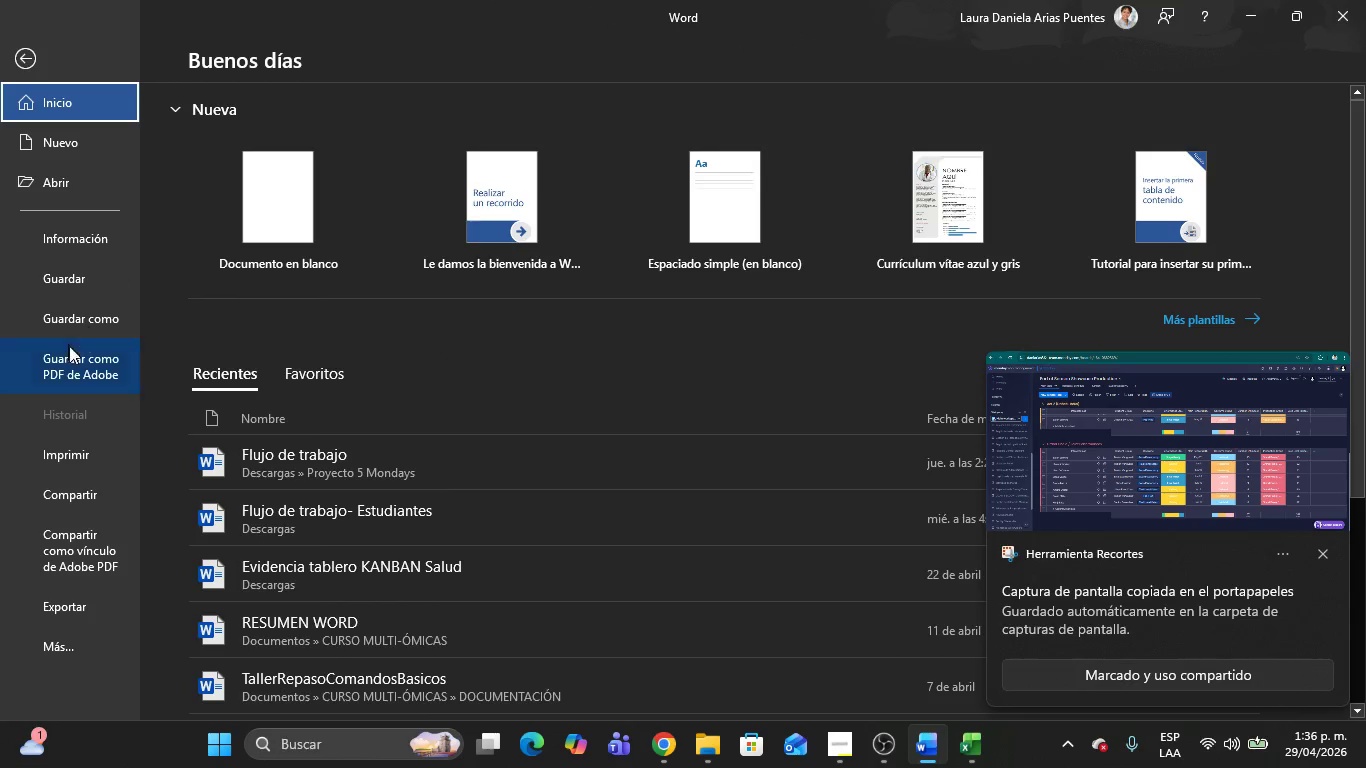 
left_click([56, 314])
 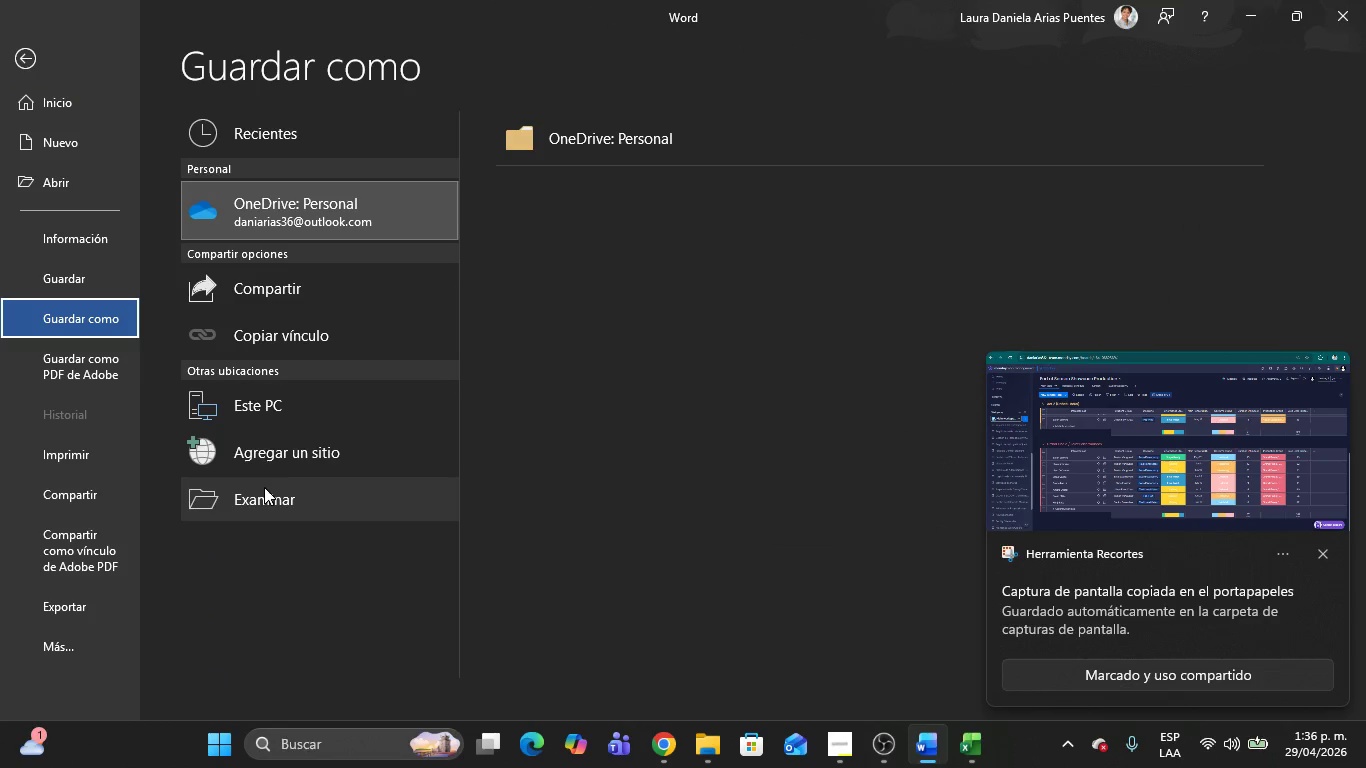 
left_click([265, 496])
 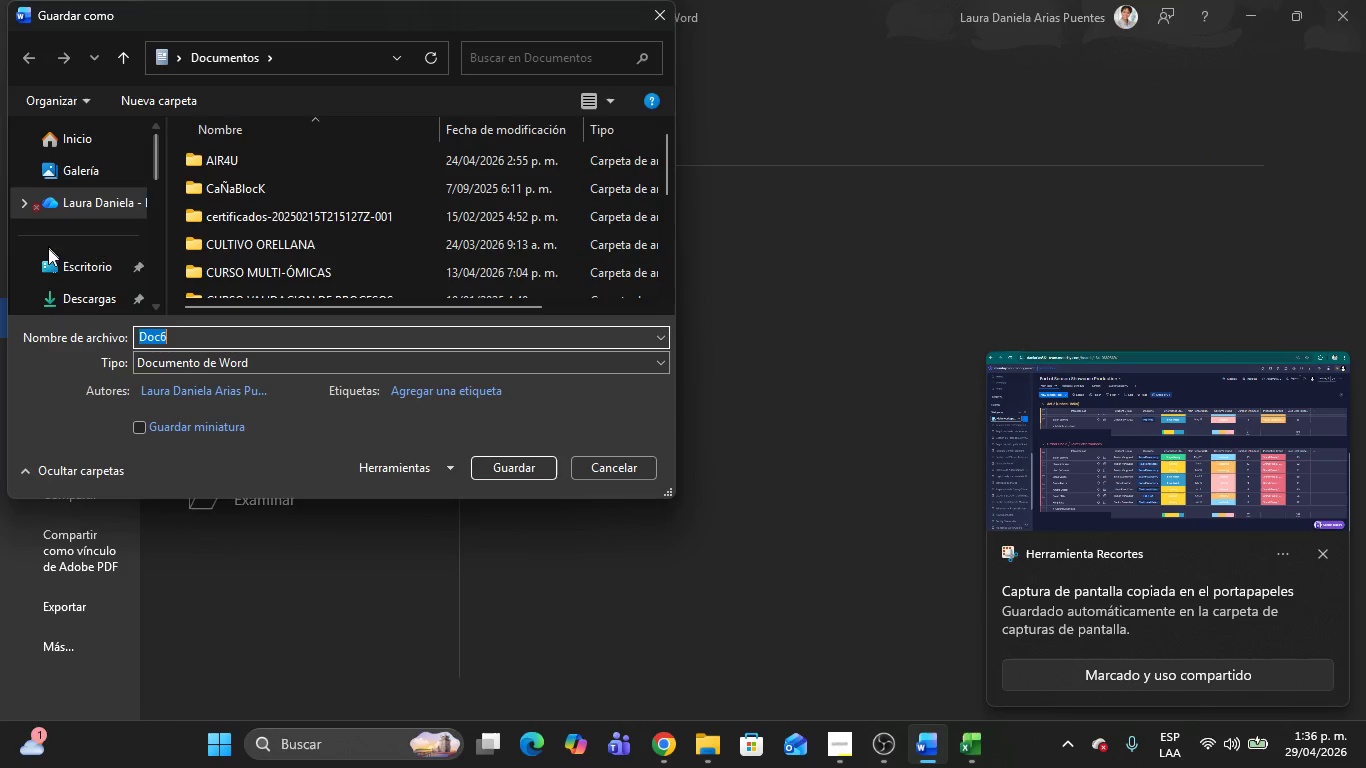 
left_click([94, 296])
 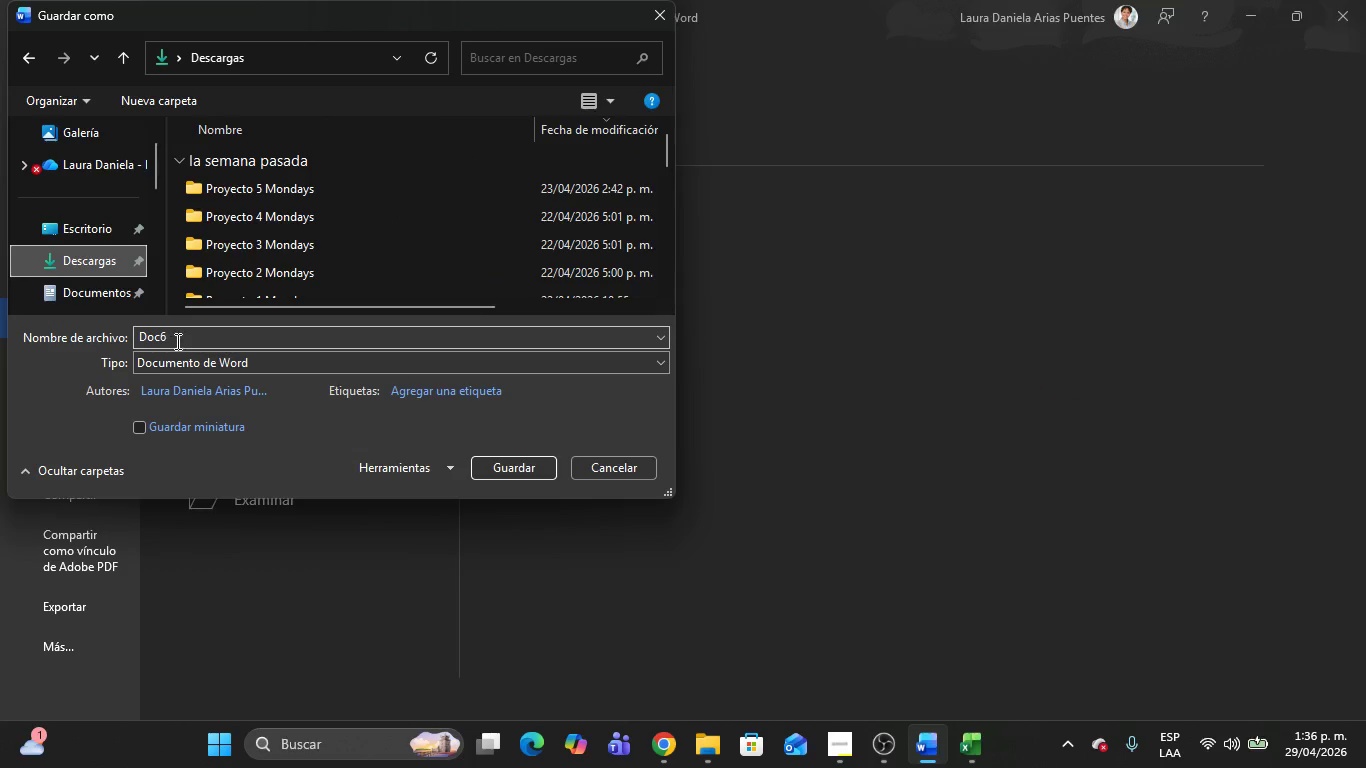 
left_click([176, 341])
 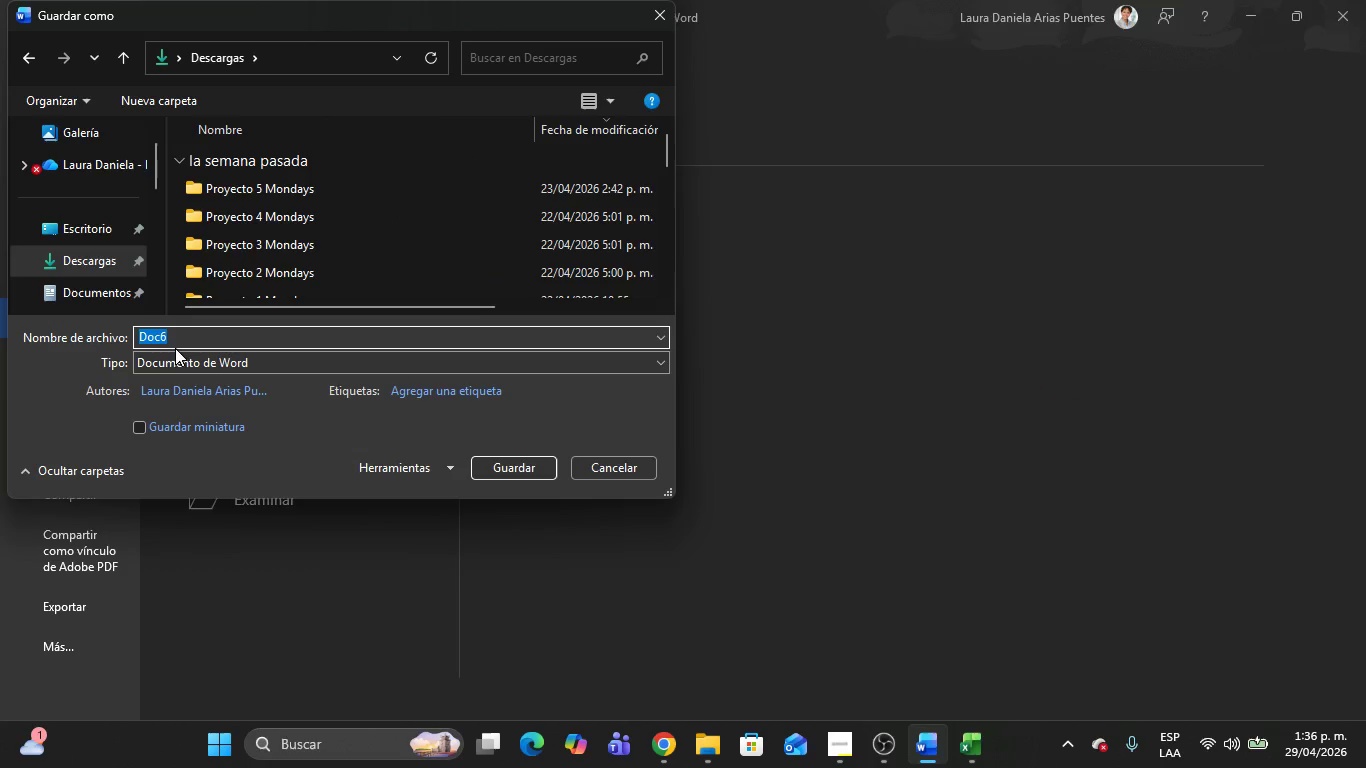 
left_click([185, 357])
 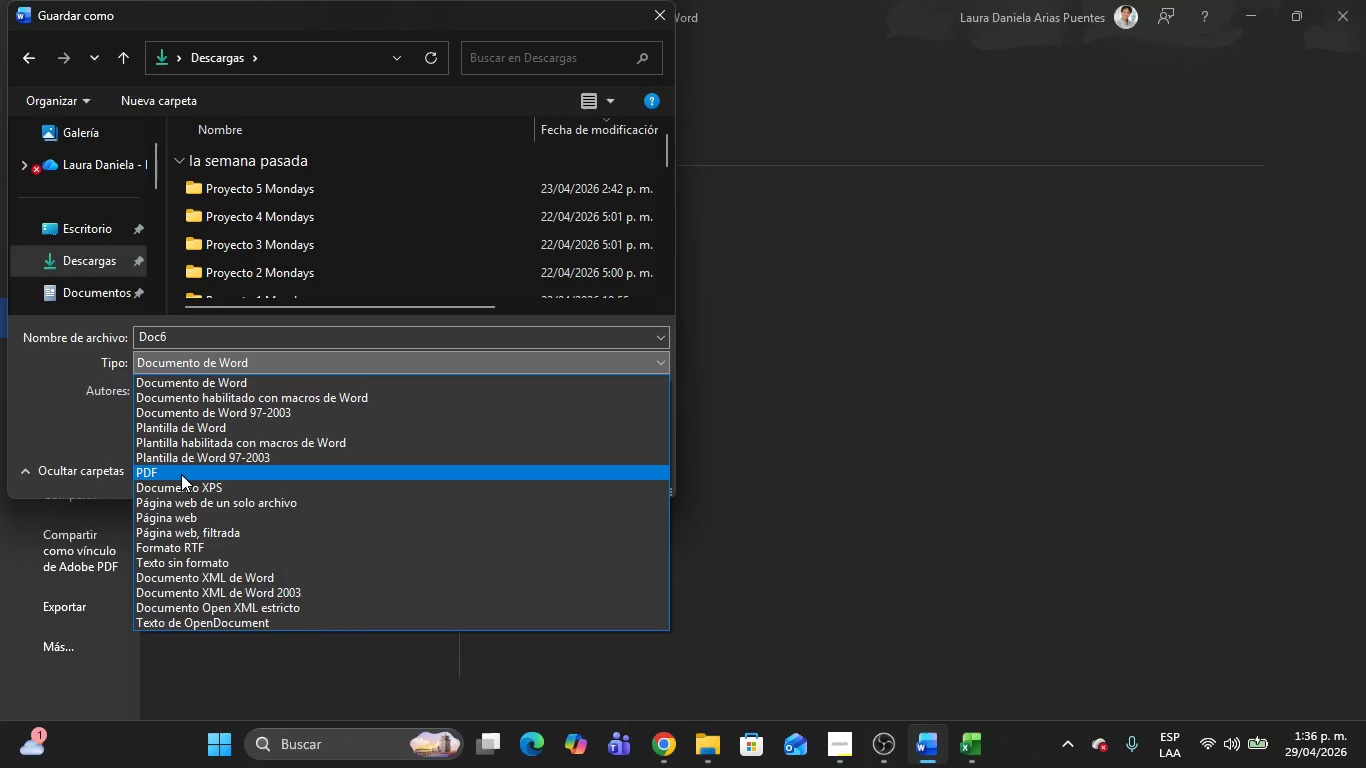 
left_click([181, 474])
 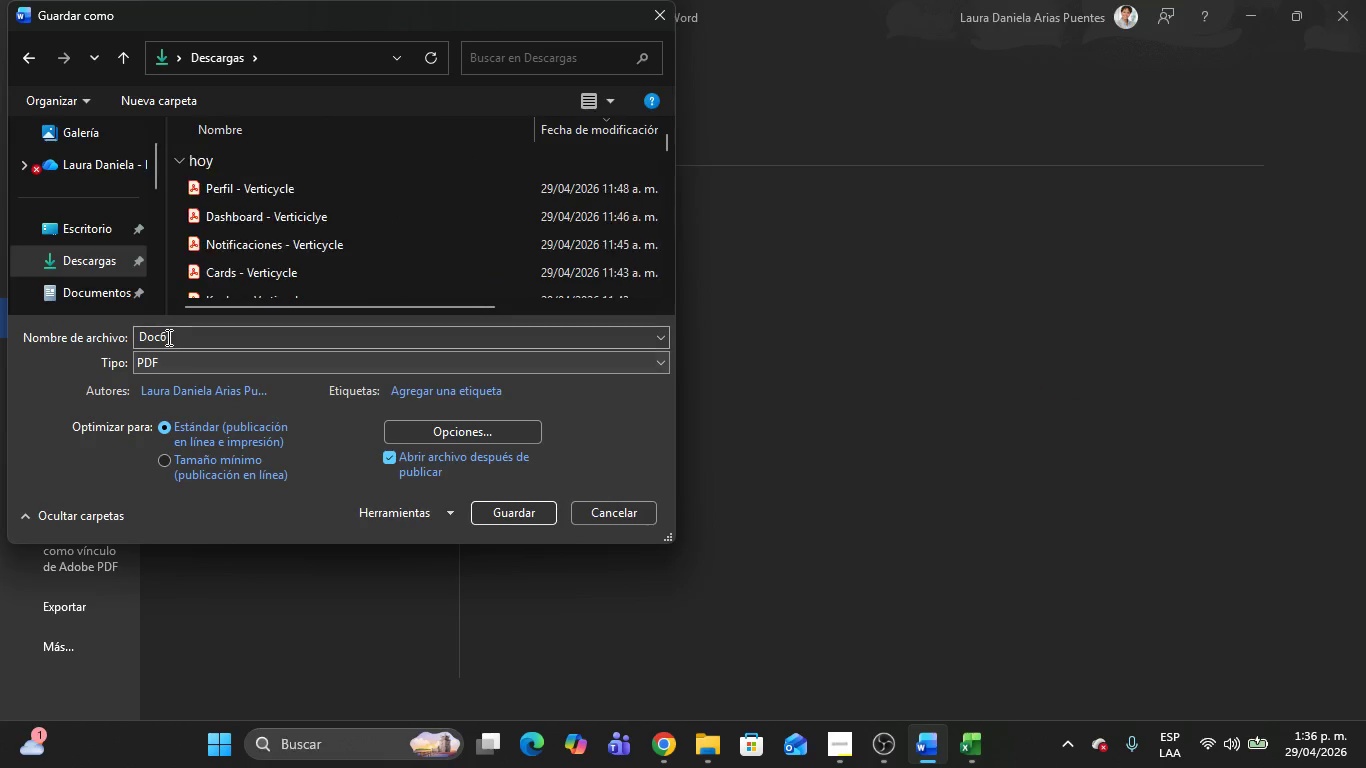 
left_click([168, 337])
 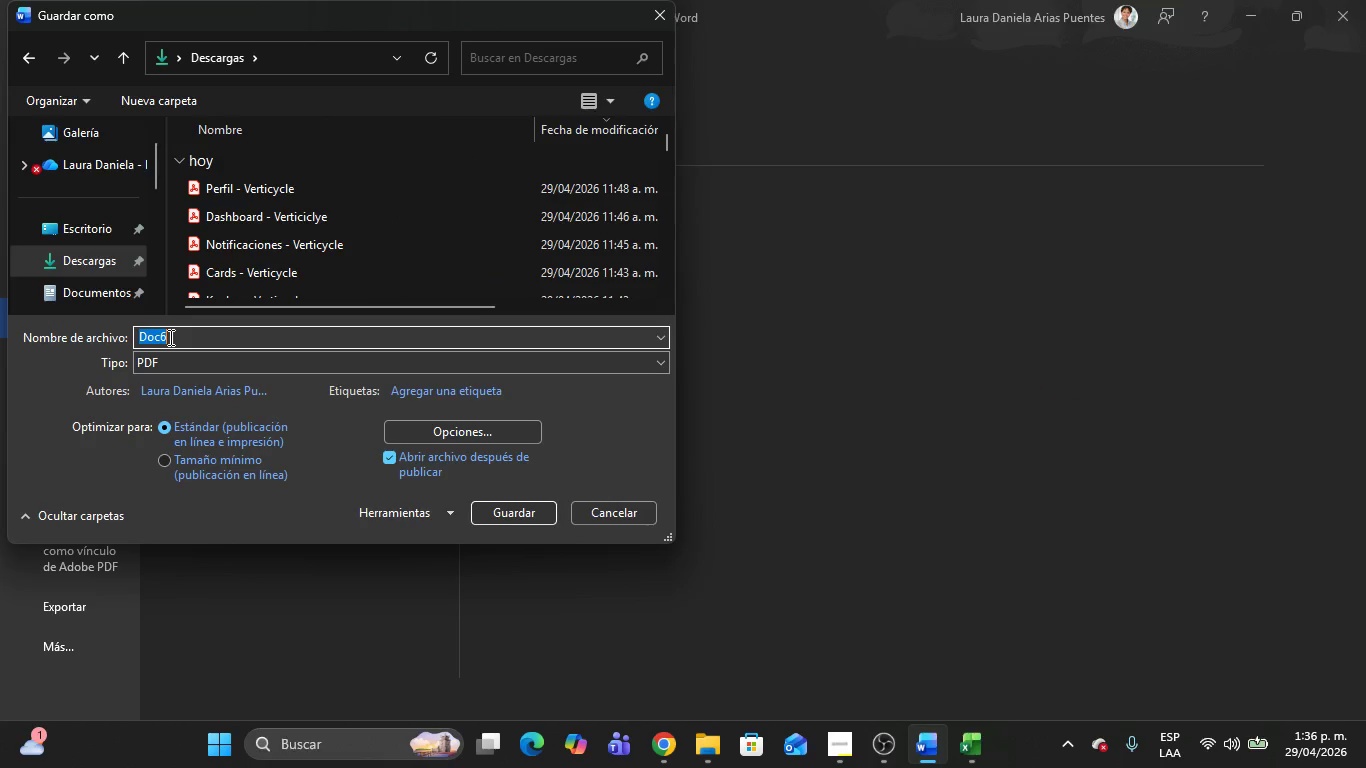 
key(Backspace)
type(Pland)
key(Backspace)
type( de trabajo- )
 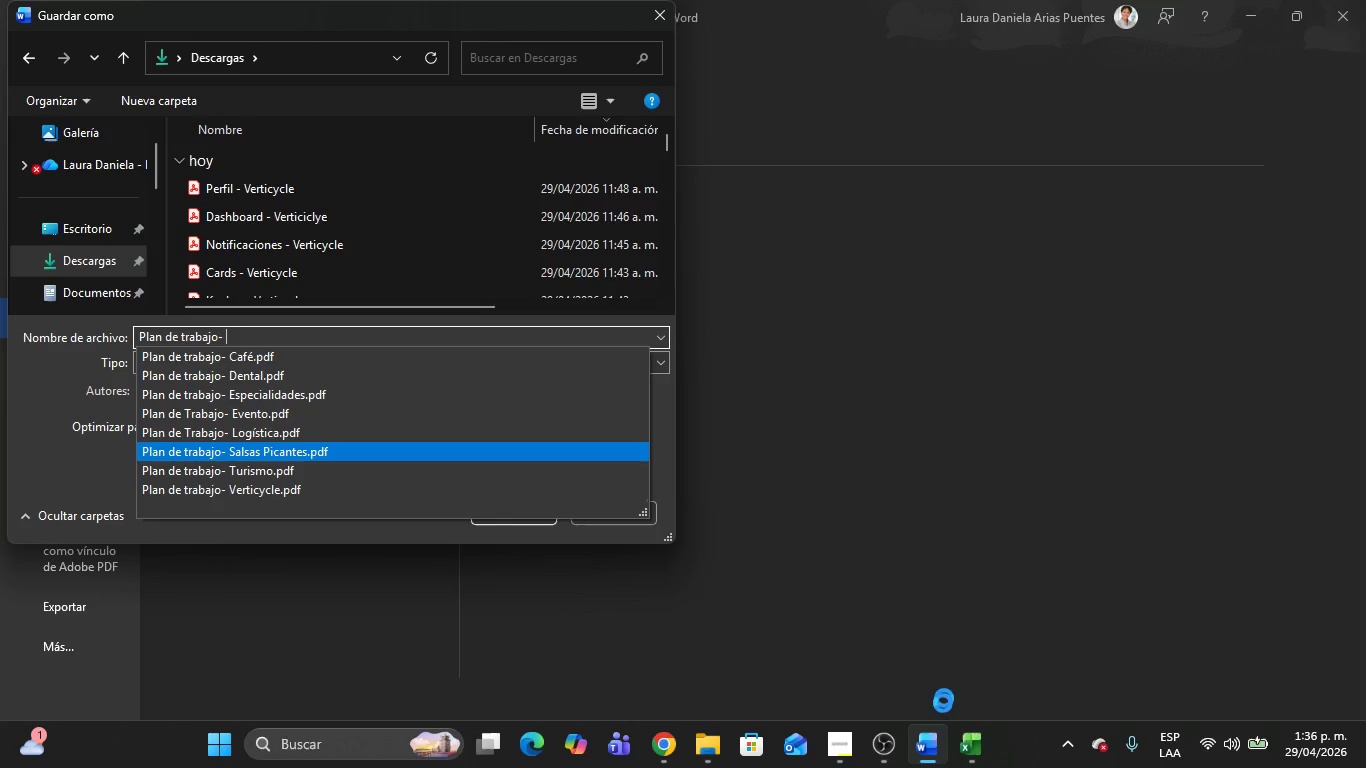 
left_click([965, 743])
 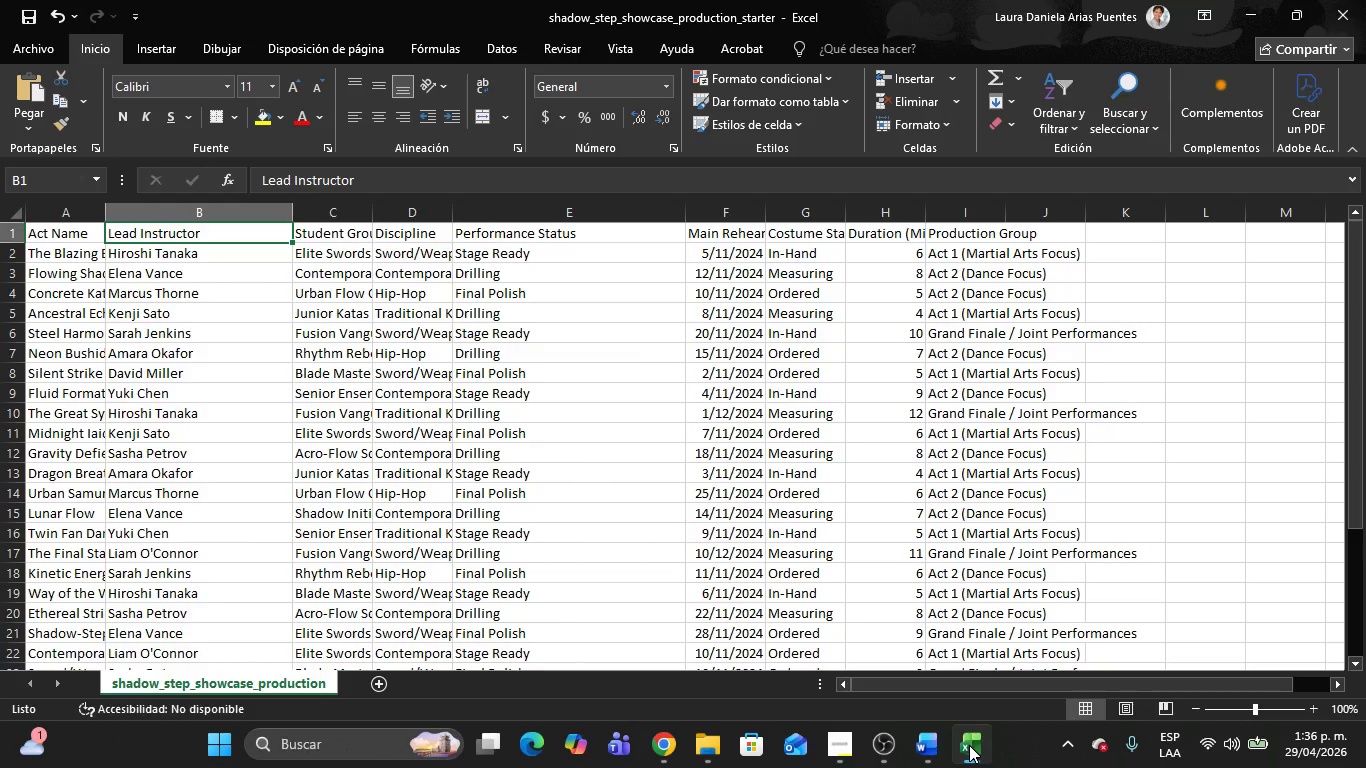 
left_click([969, 745])
 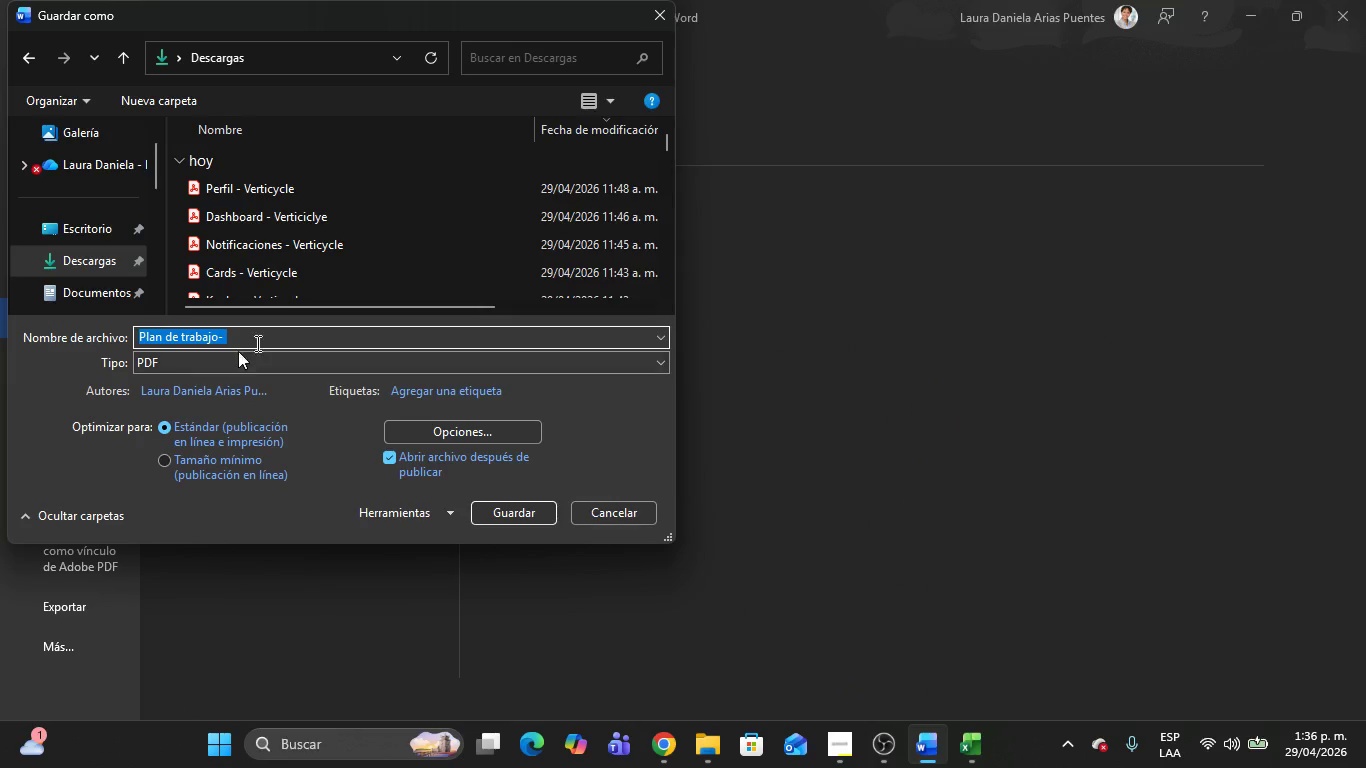 
left_click([261, 336])
 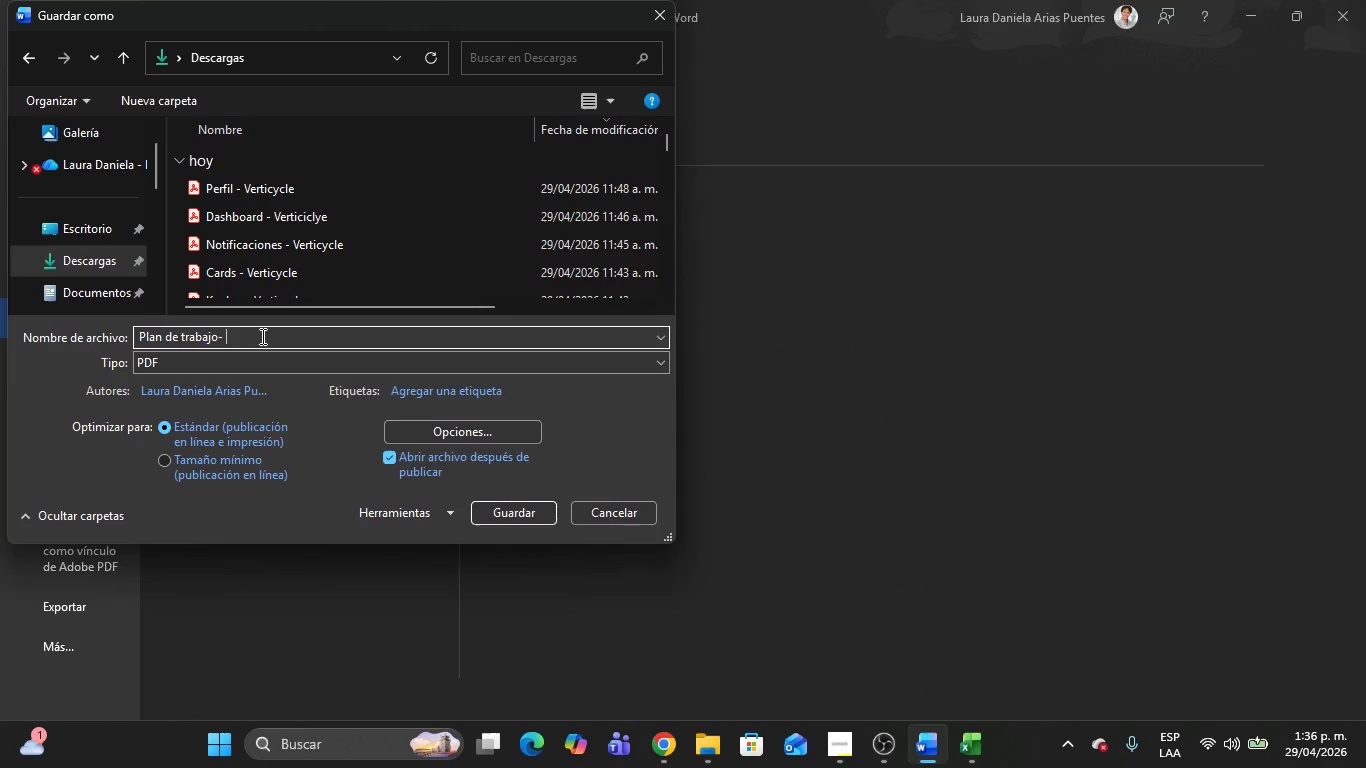 
type(Shadow)
 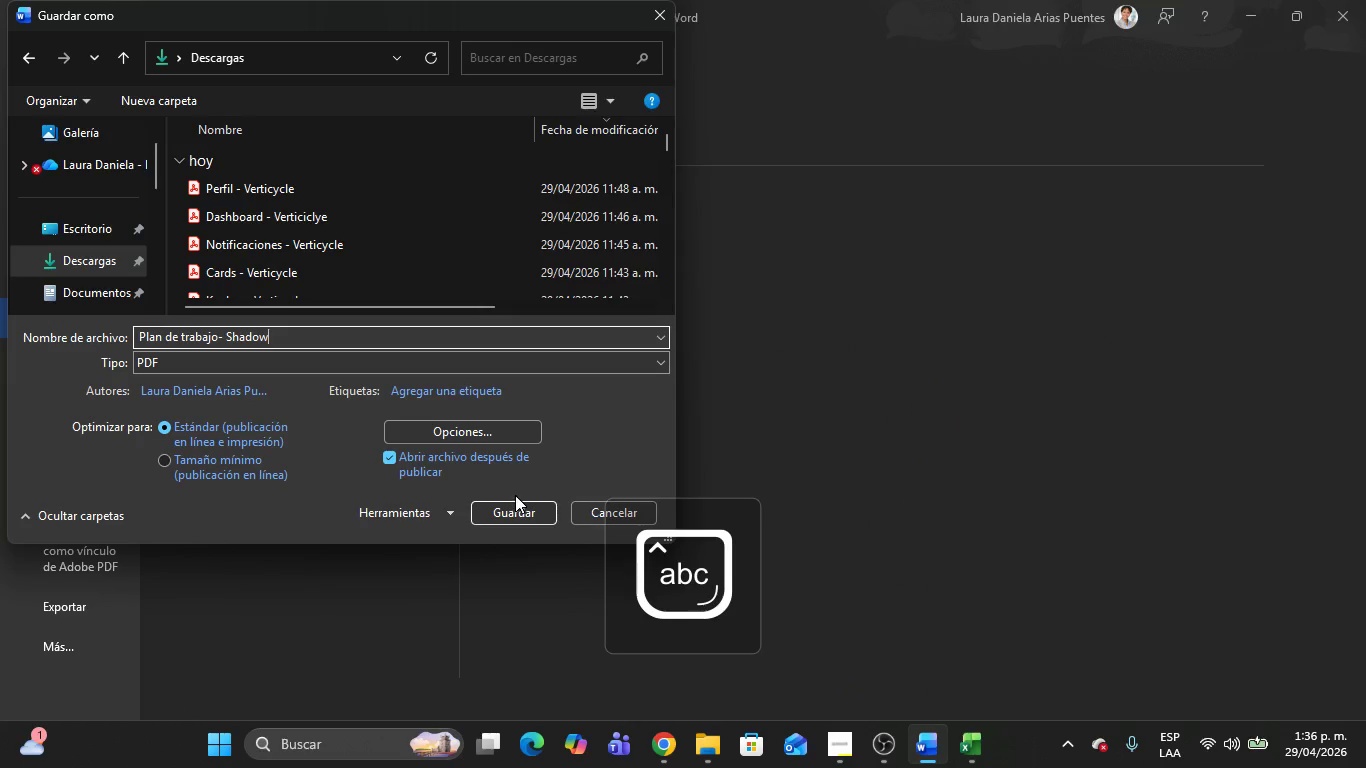 
left_click([517, 511])
 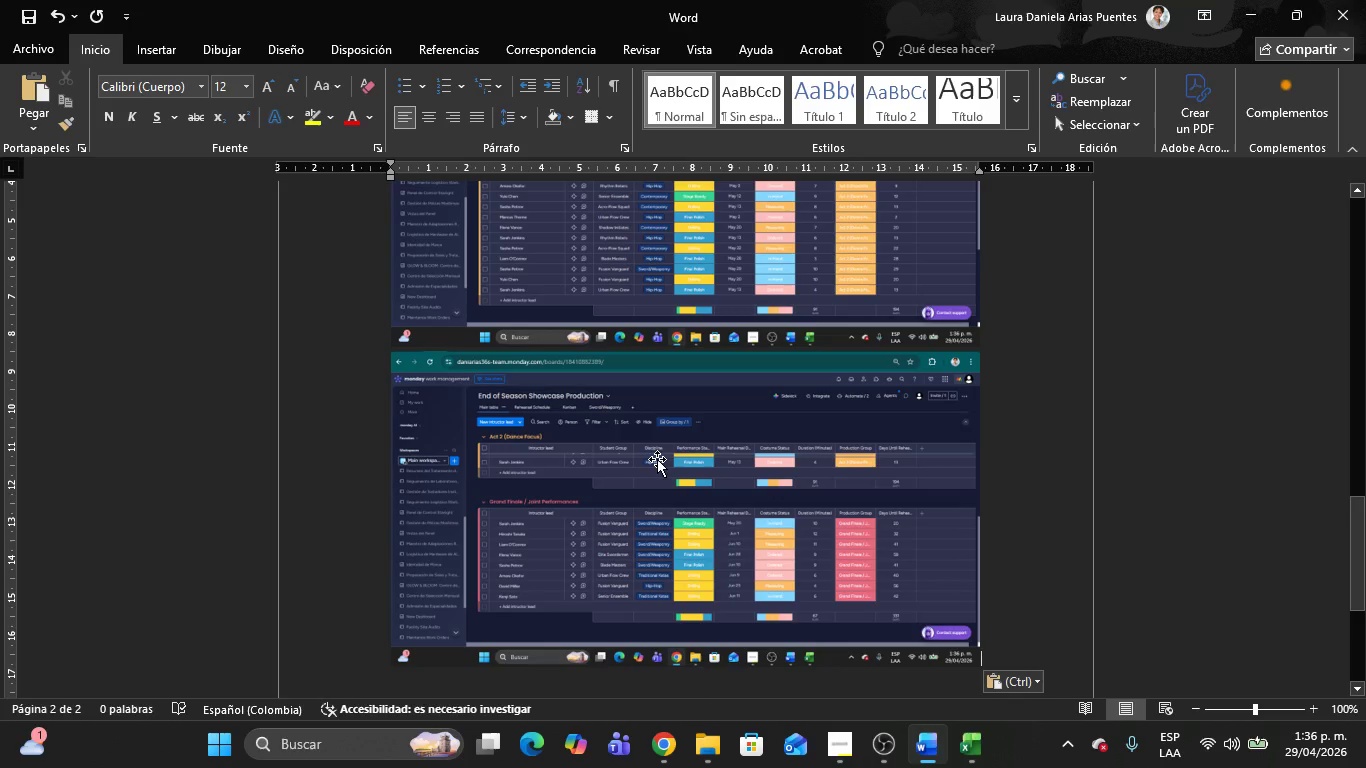 
scroll: coordinate [718, 425], scroll_direction: down, amount: 33.0
 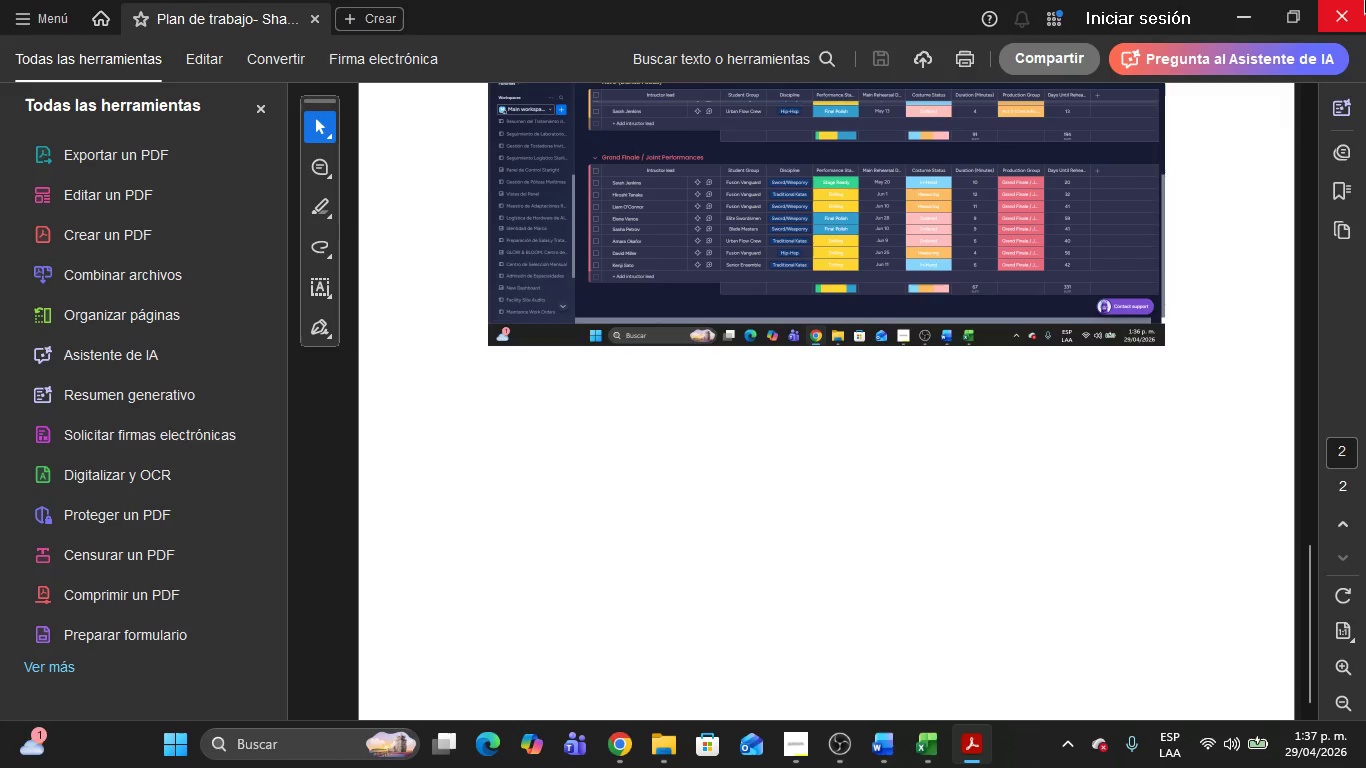 
left_click([1365, 0])
 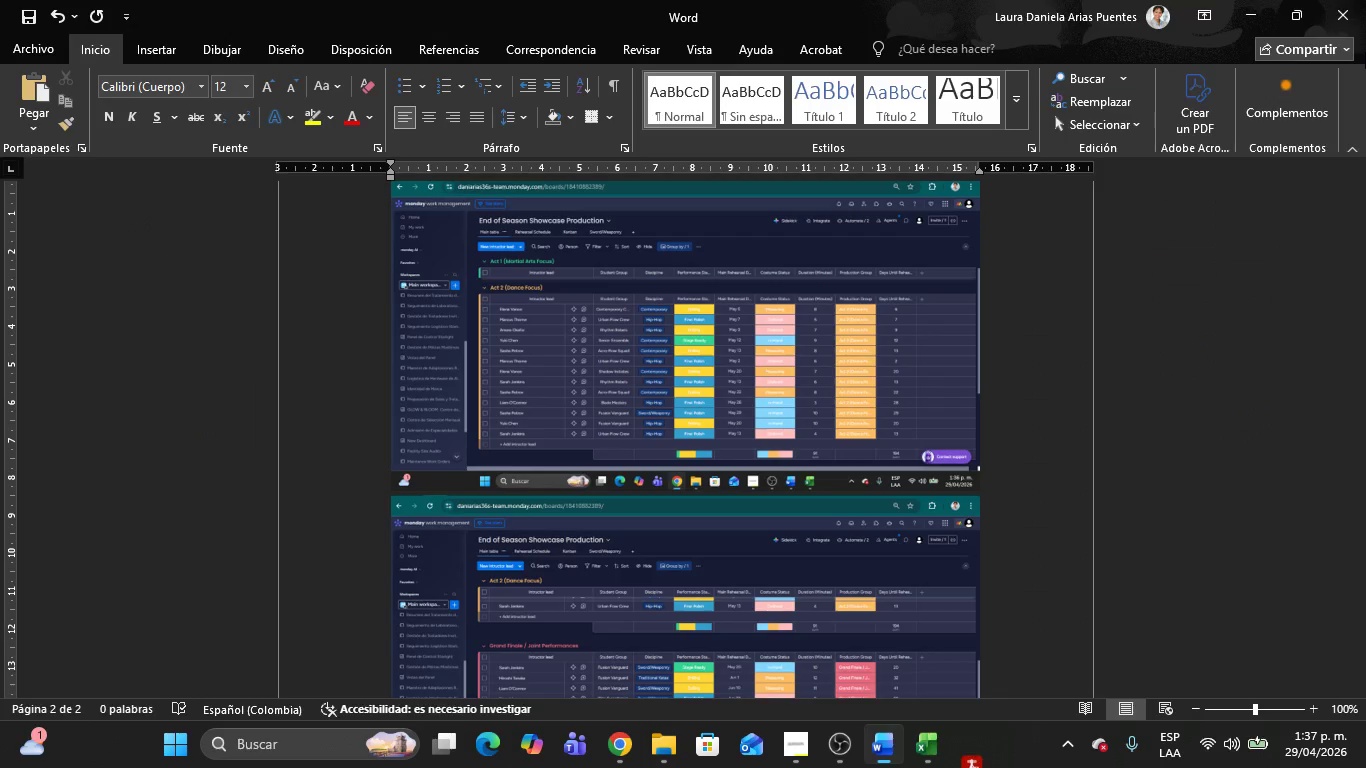 
left_click([854, 346])
 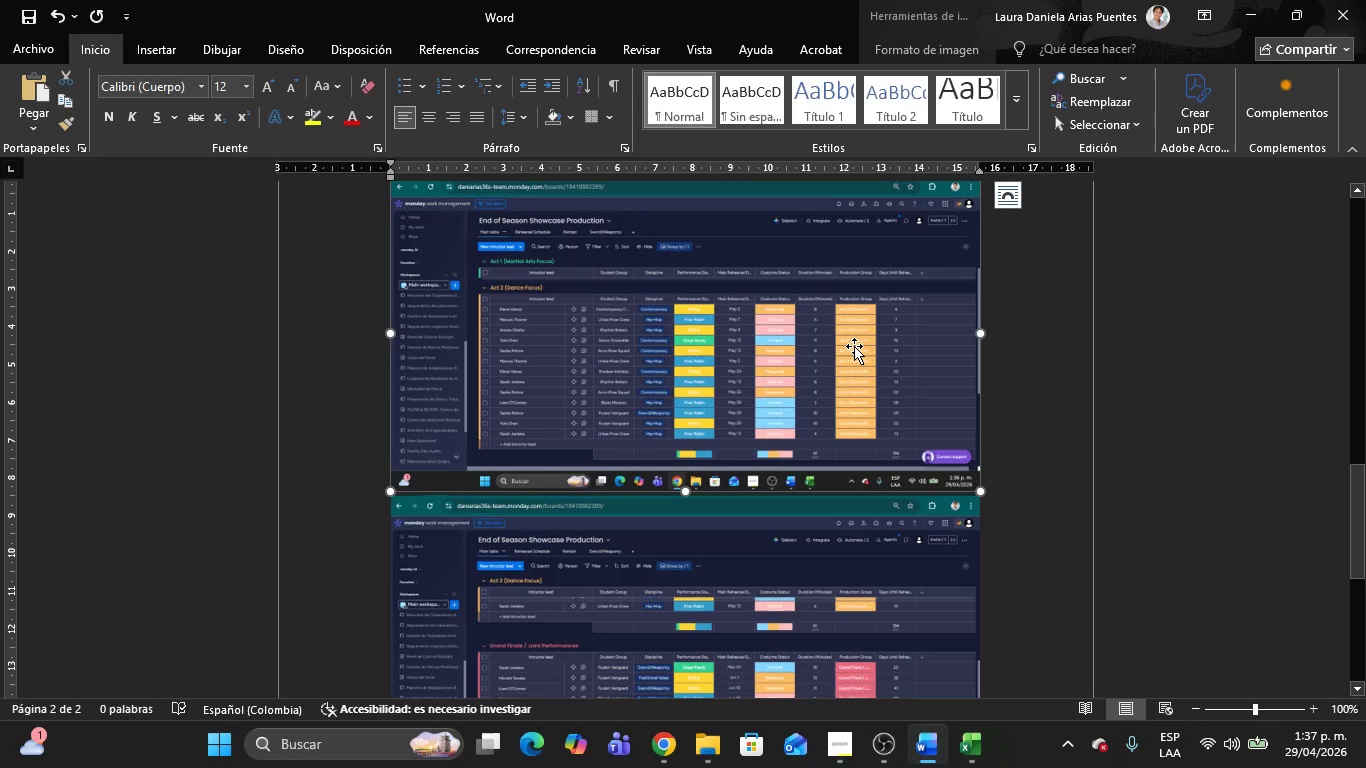 
key(Delete)
 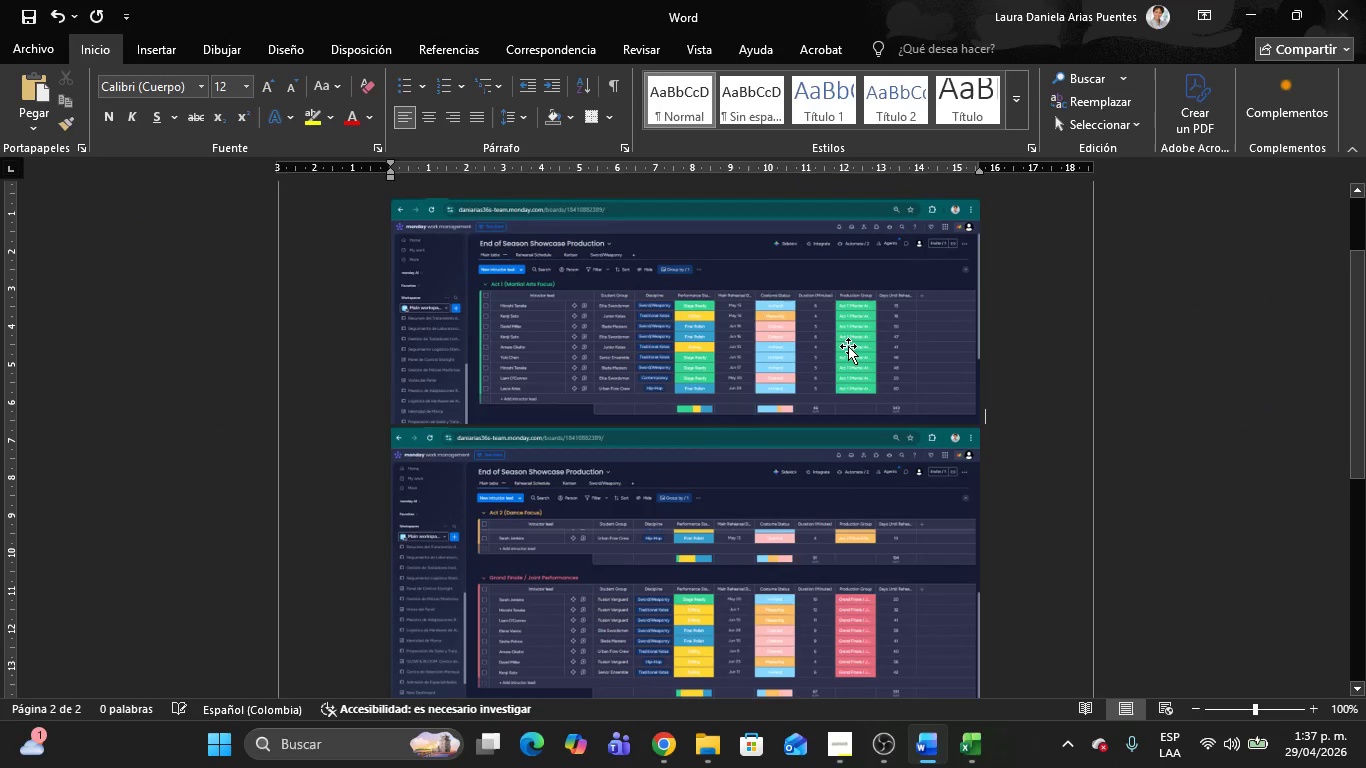 
left_click([848, 346])
 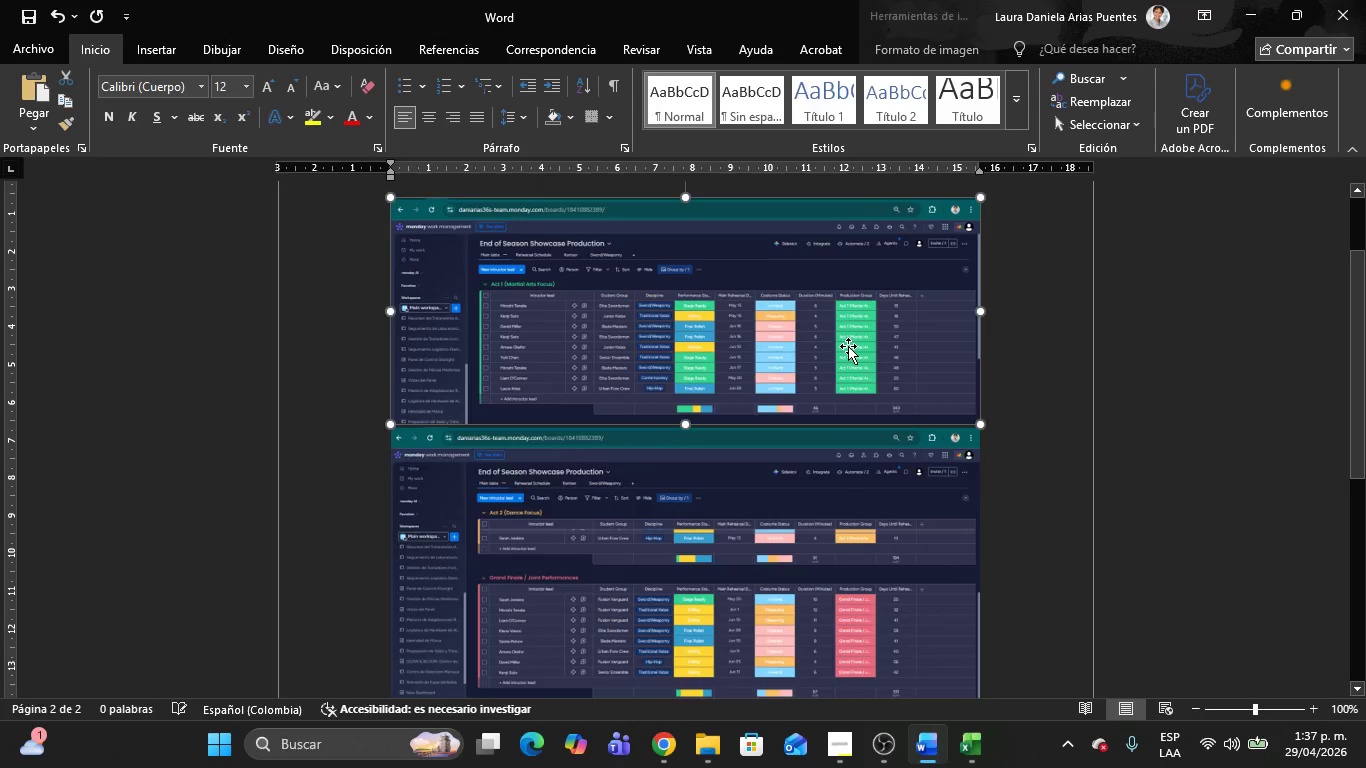 
key(Delete)
 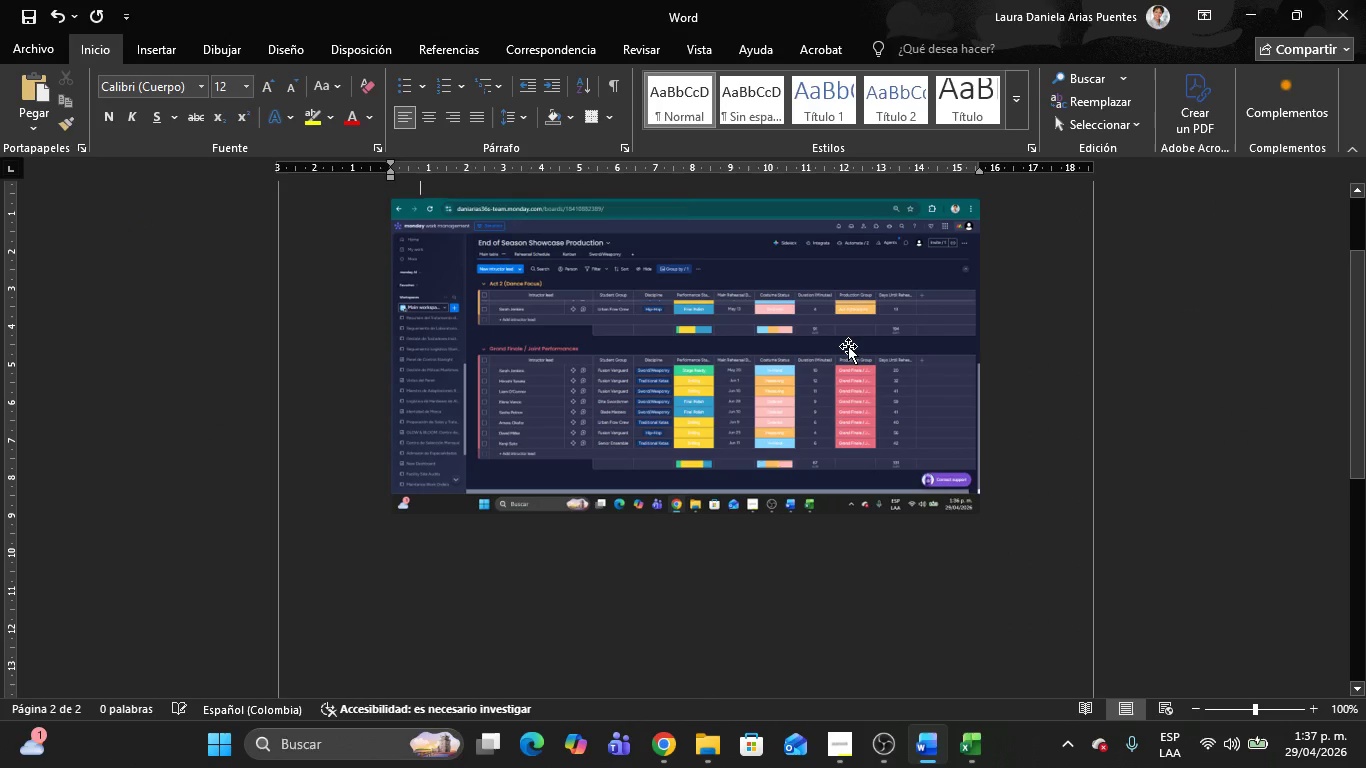 
left_click([848, 346])
 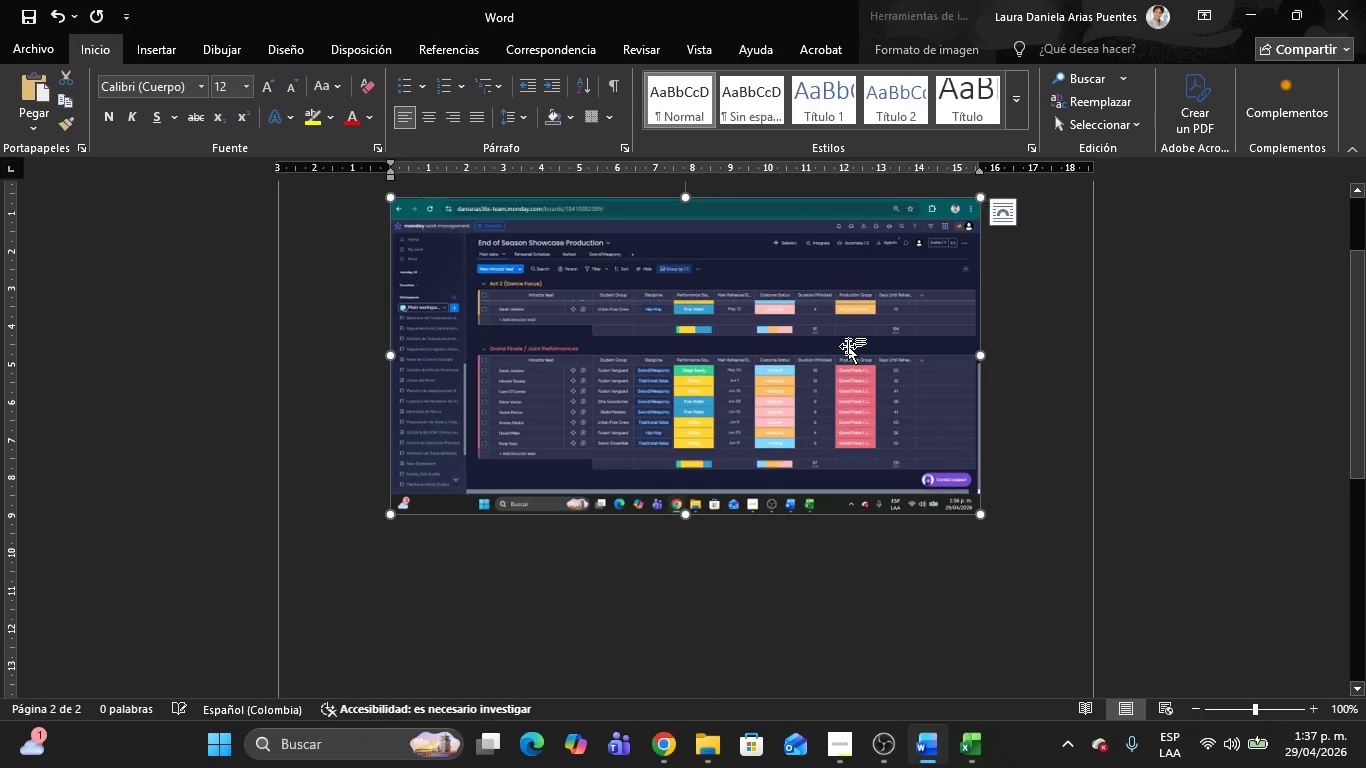 
key(Delete)
 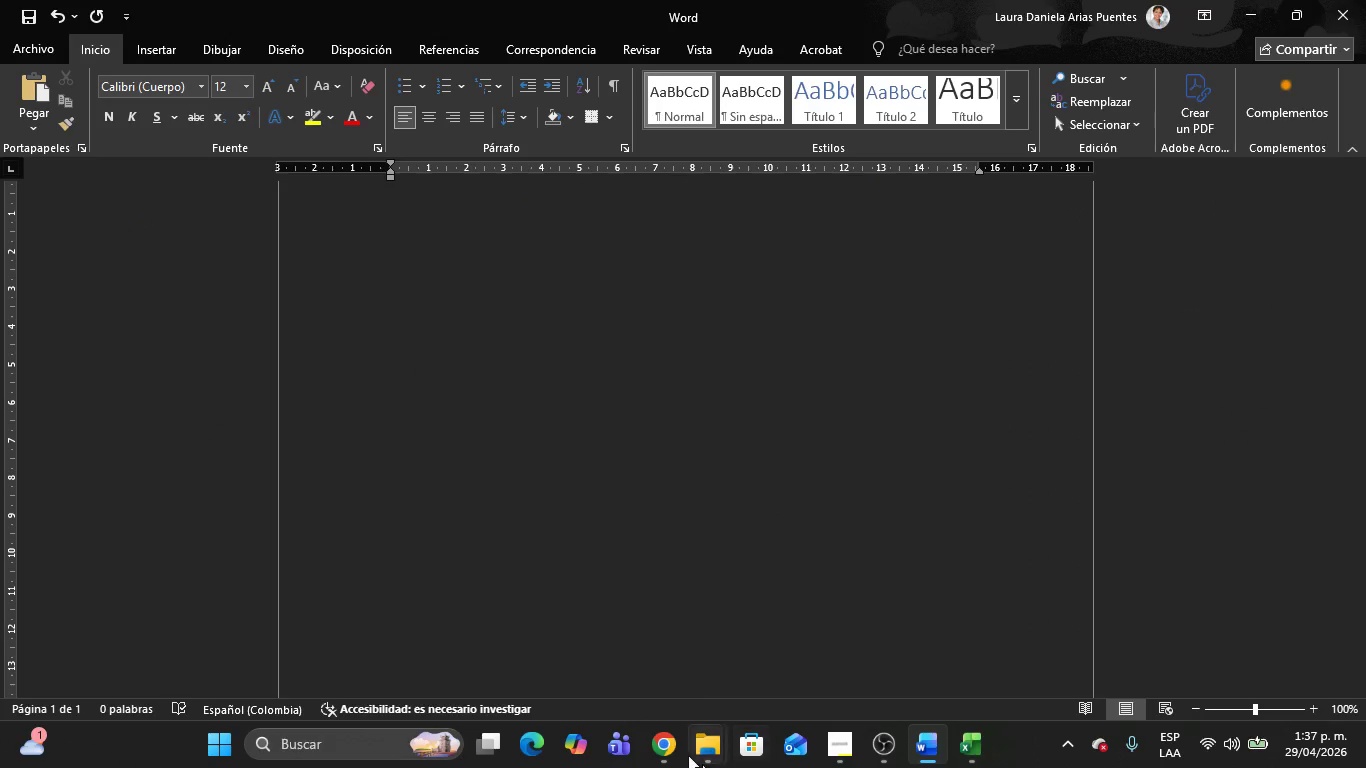 
left_click([669, 742])
 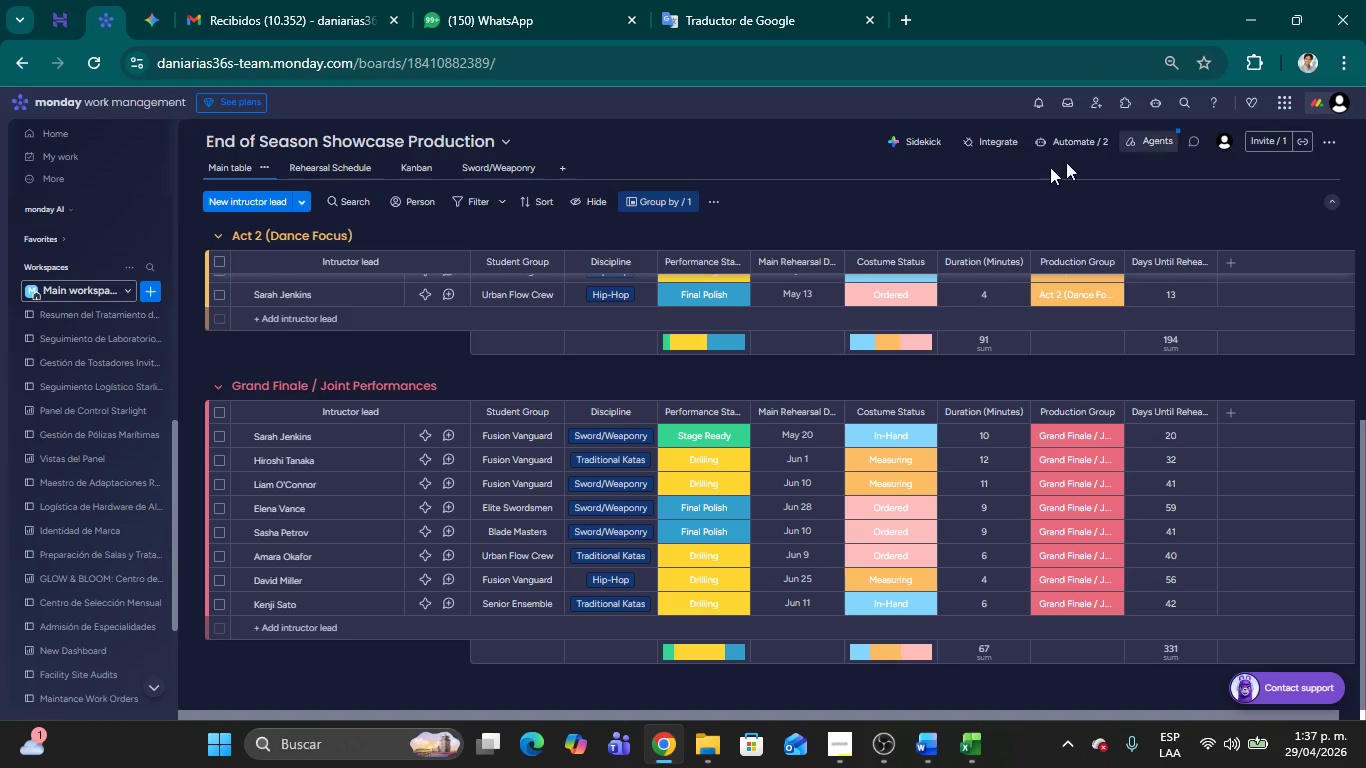 
left_click([1052, 143])
 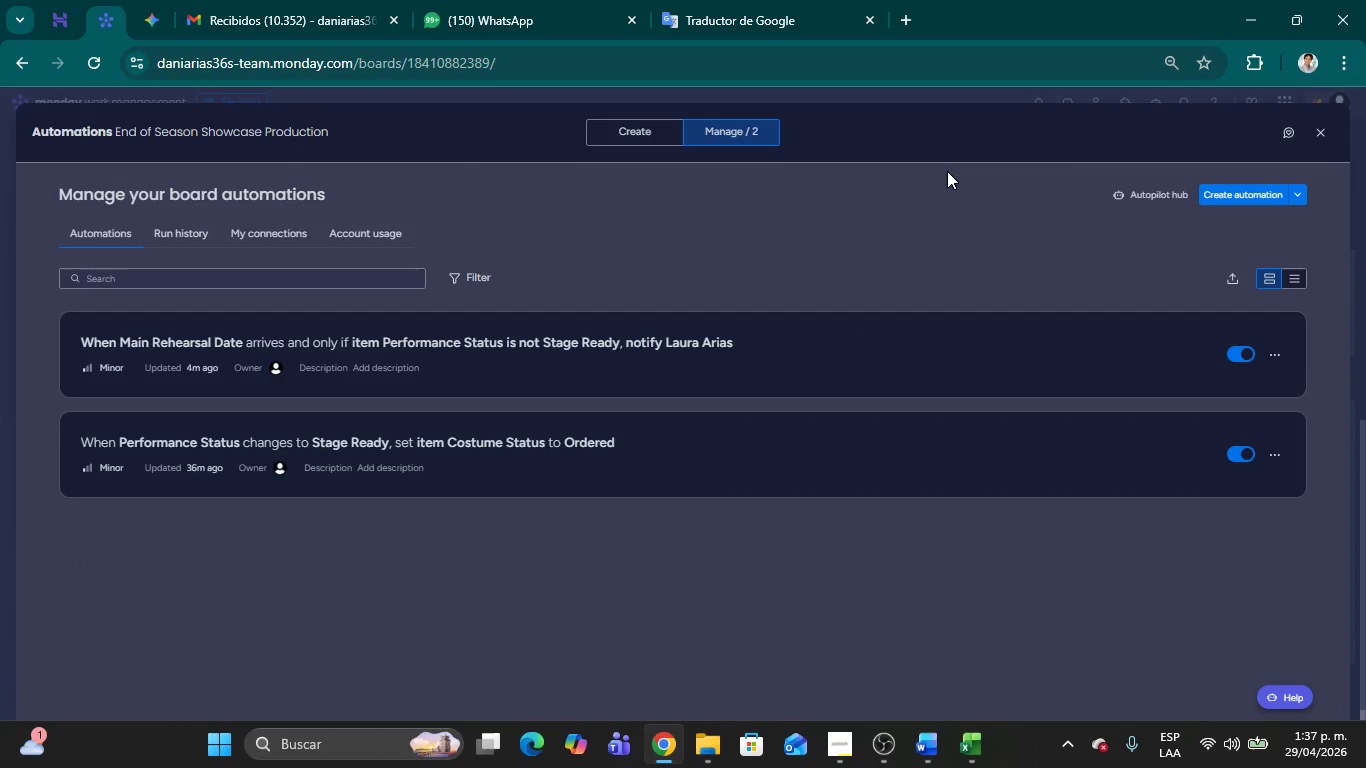 
key(Meta+Shift+MetaLeft)
 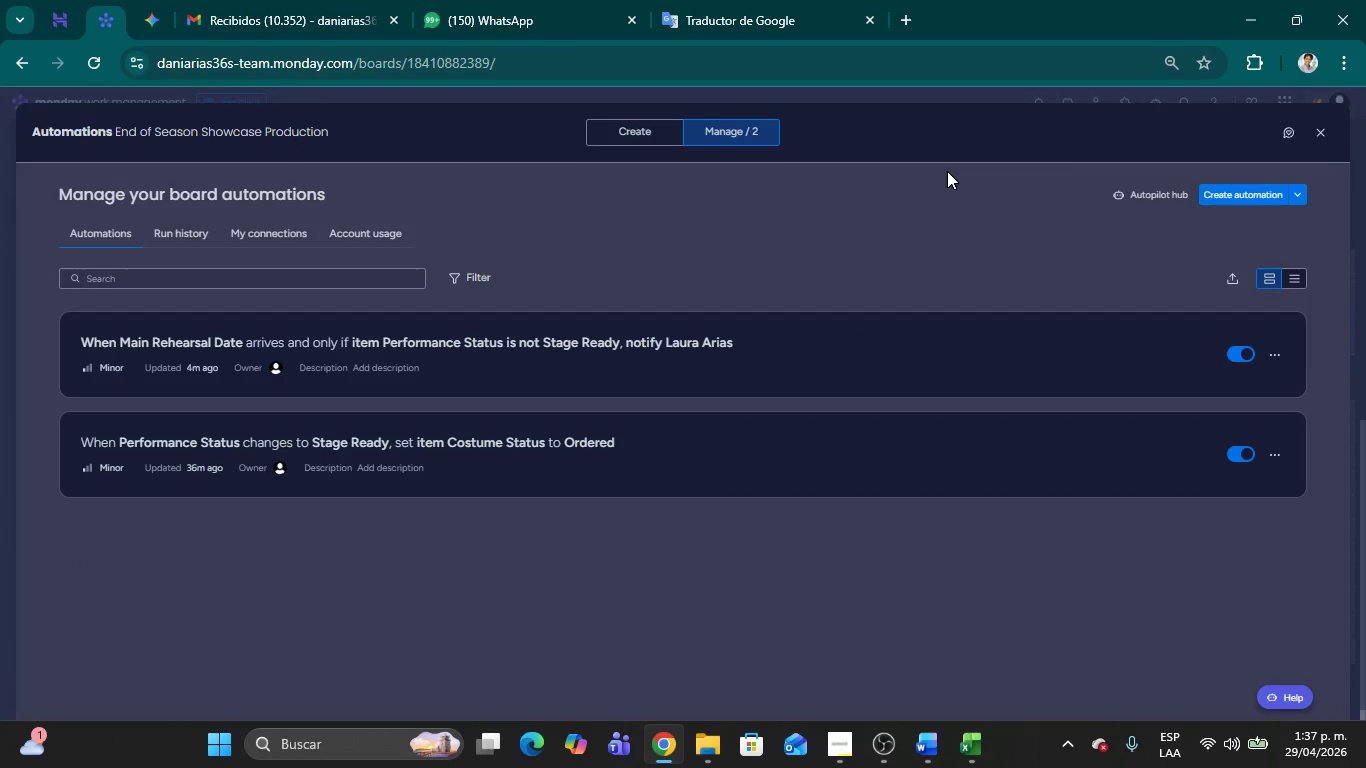 
key(Meta+Shift+S)
 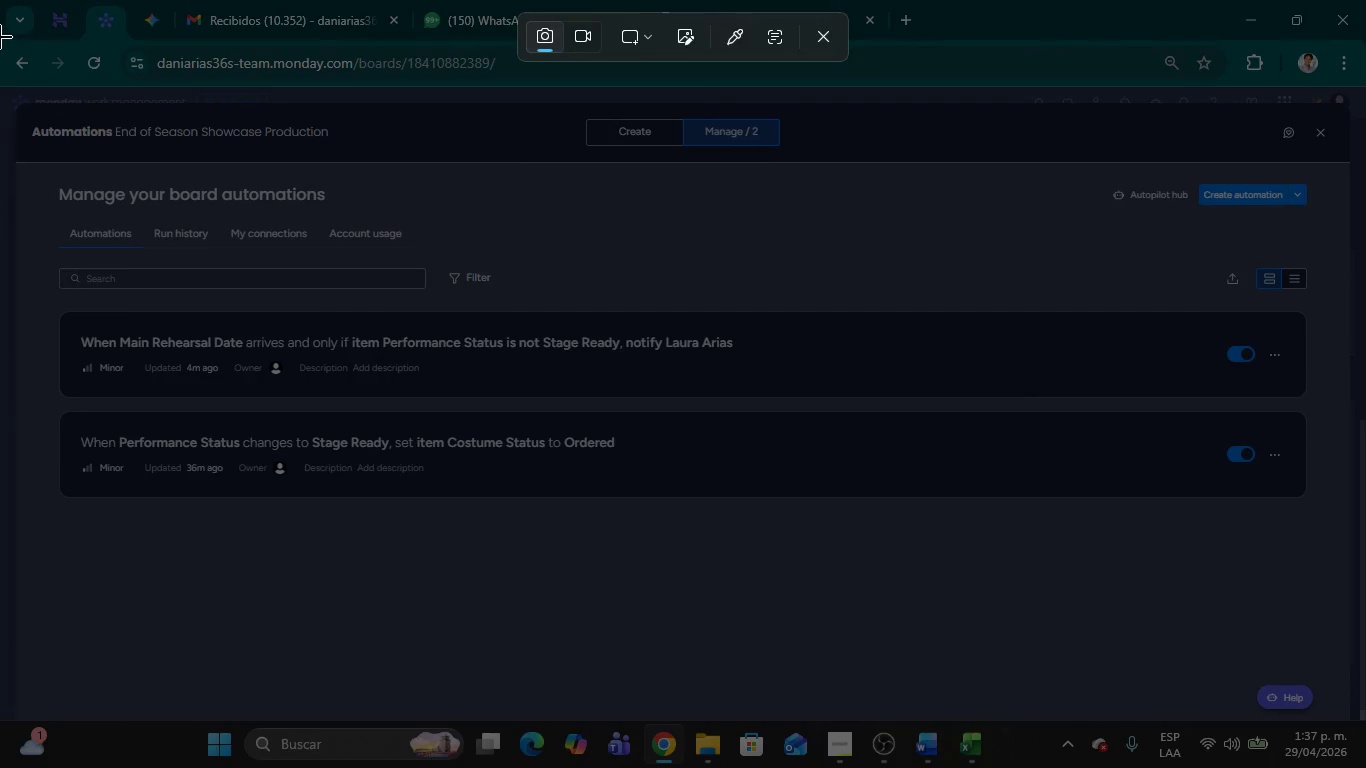 
left_click_drag(start_coordinate=[0, 33], to_coordinate=[1365, 767])
 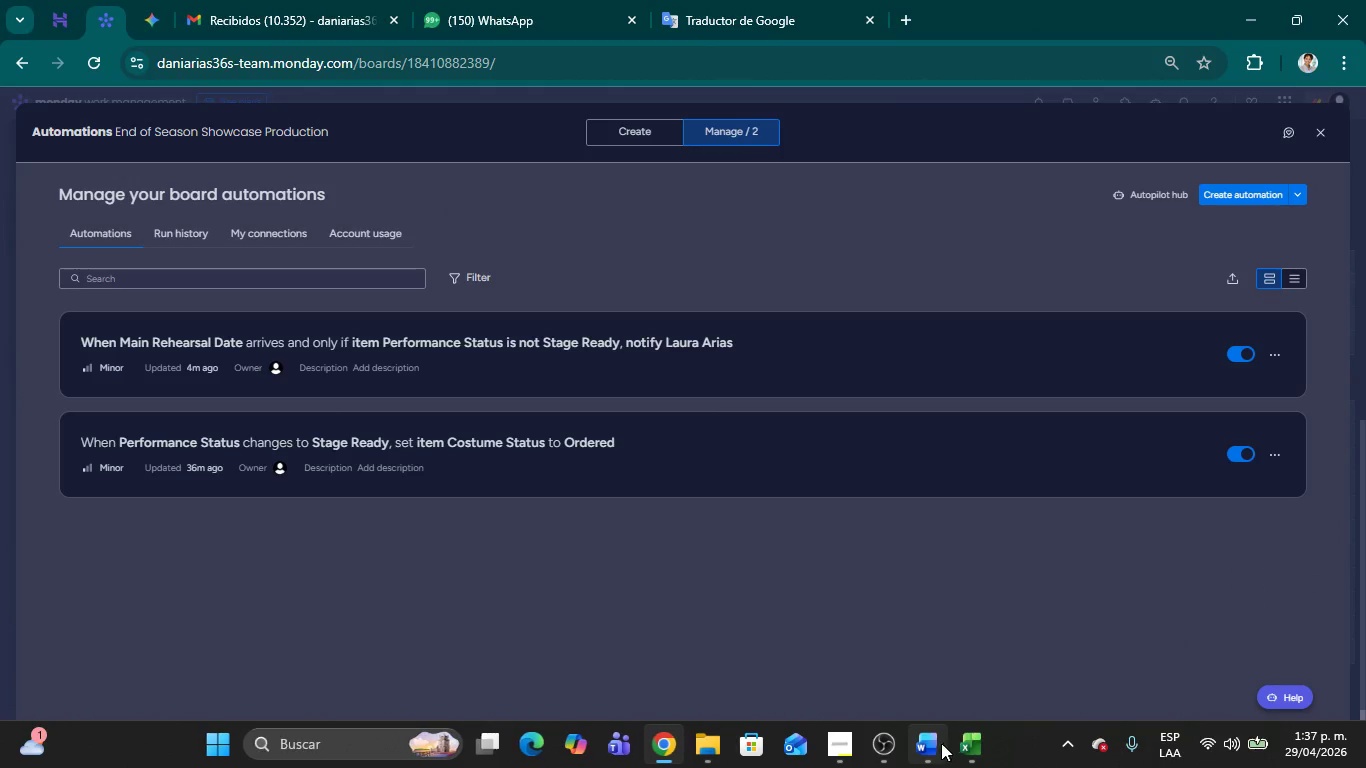 
left_click([932, 743])
 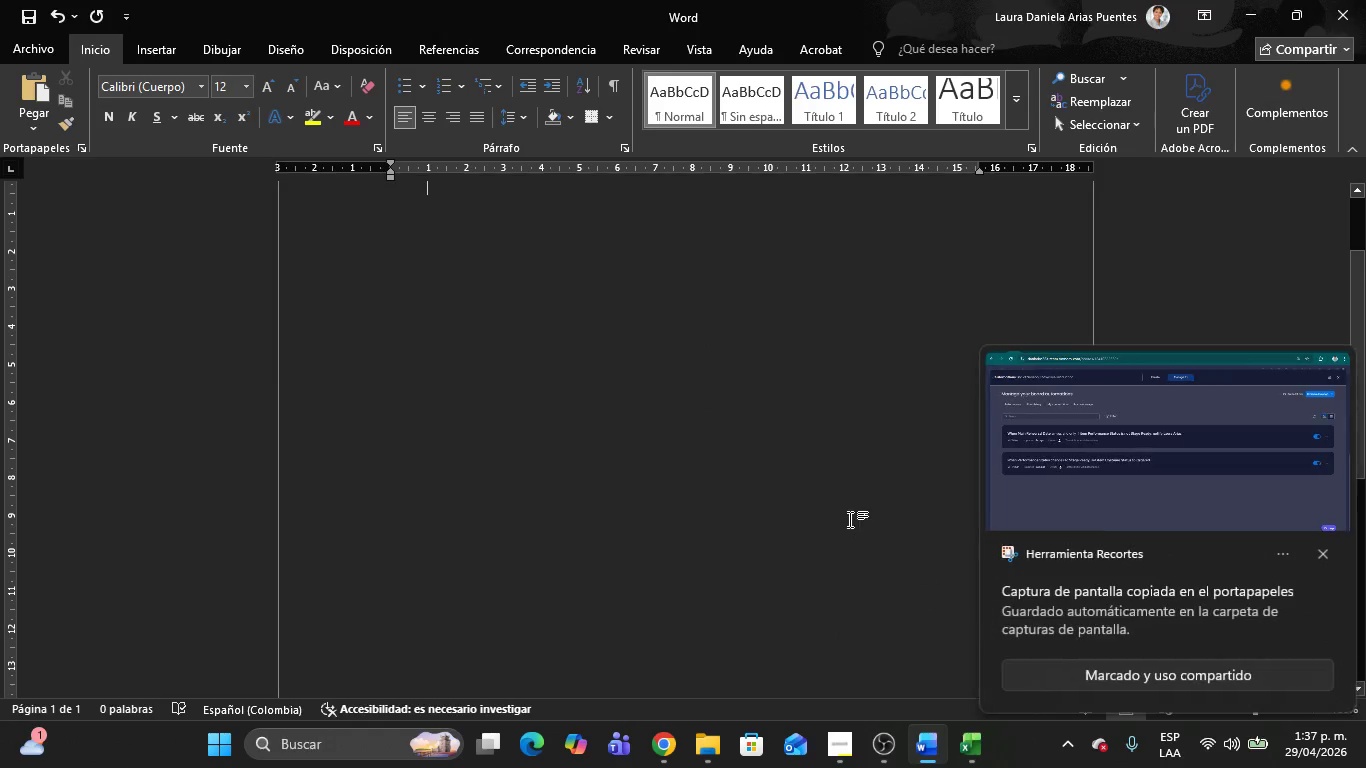 
key(Control+V)
 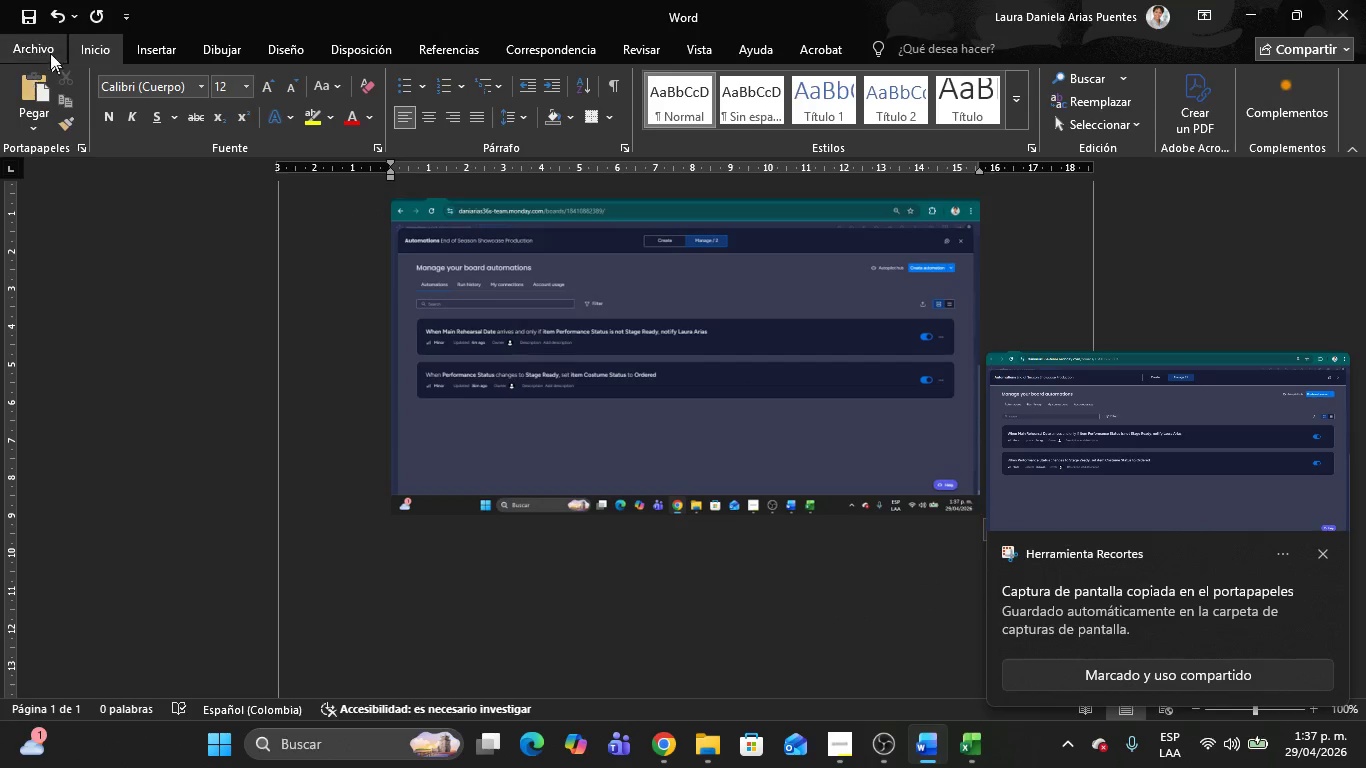 
left_click([46, 49])
 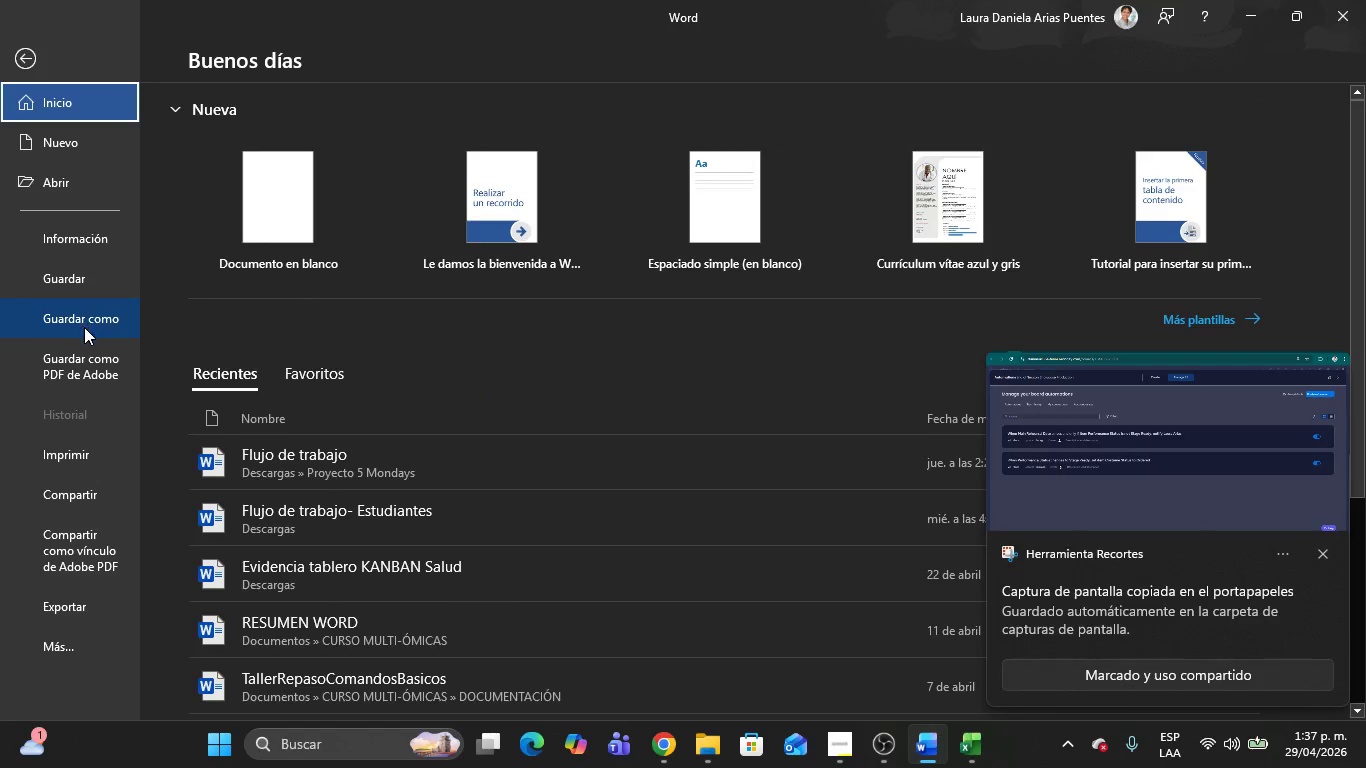 
left_click([84, 327])
 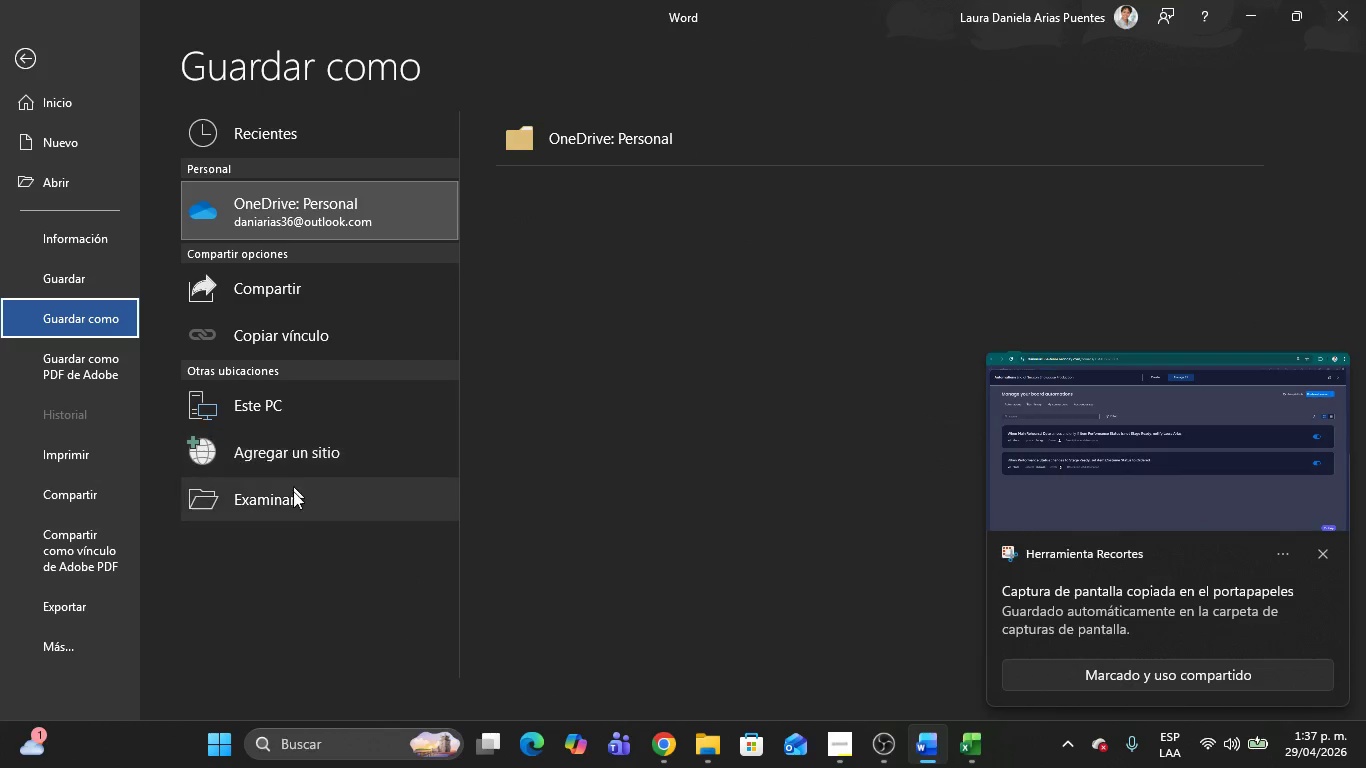 
left_click([293, 497])
 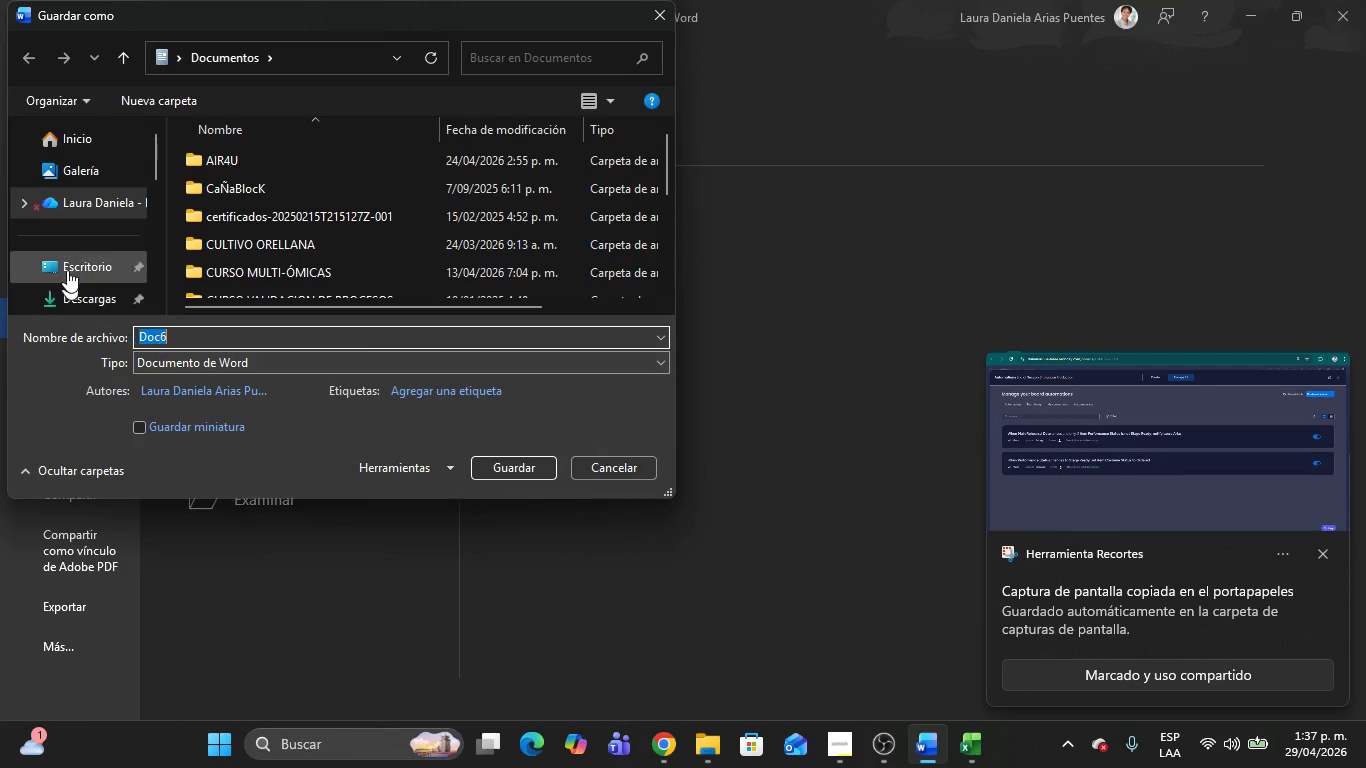 
left_click([82, 293])
 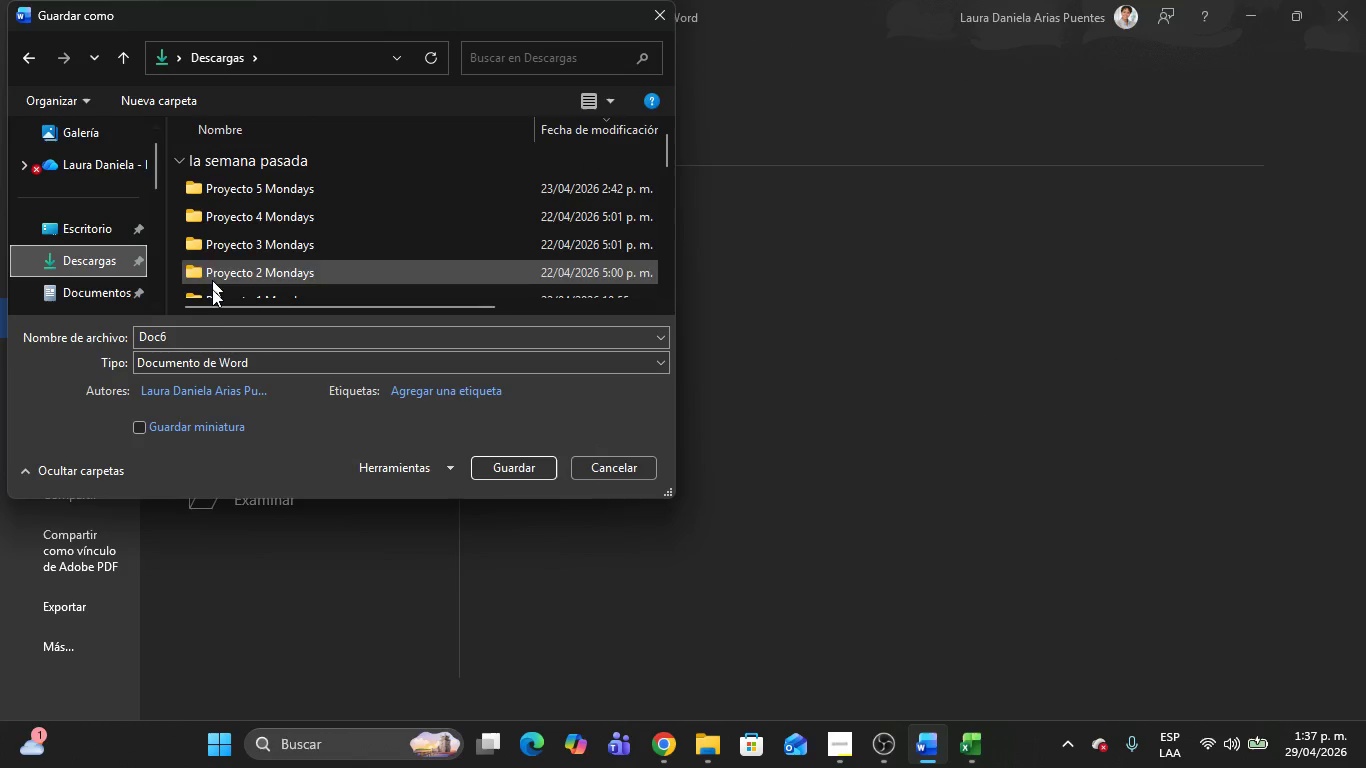 
left_click([180, 364])
 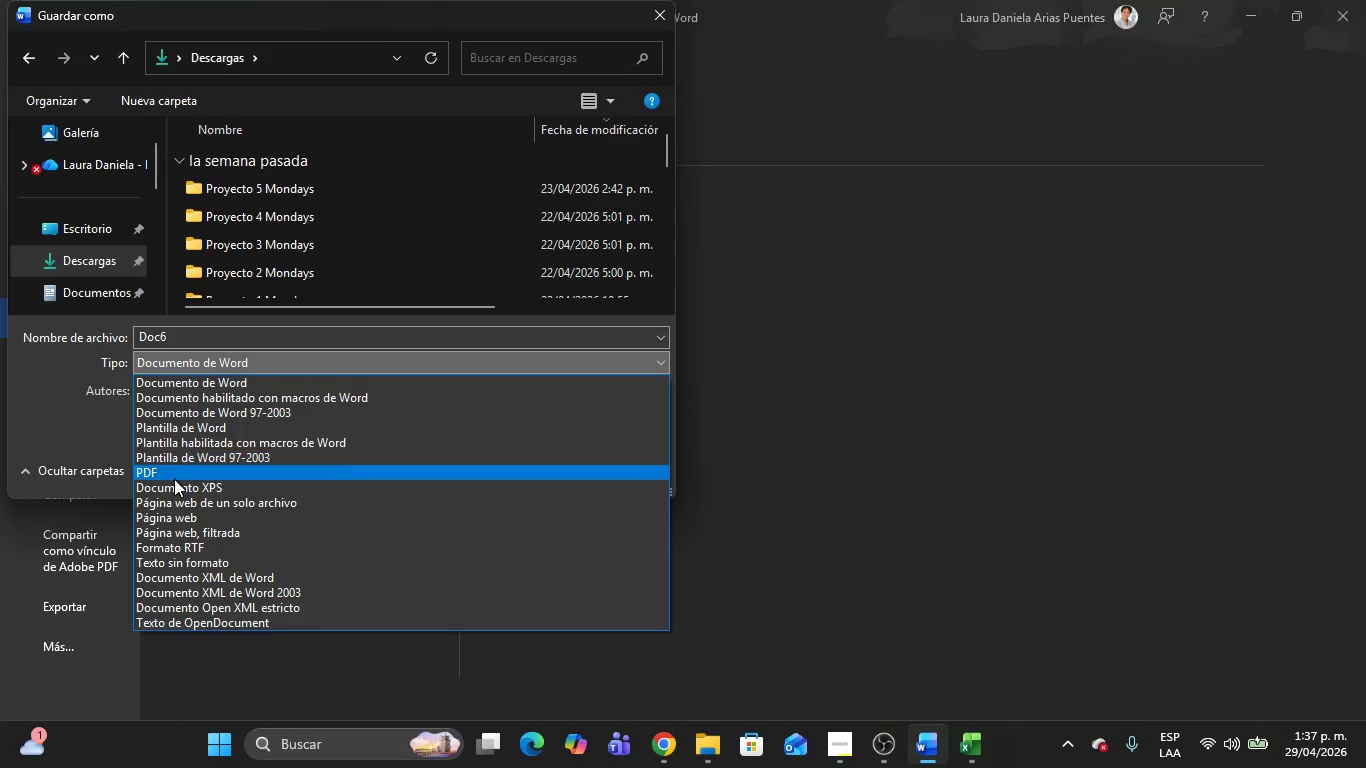 
left_click([174, 480])
 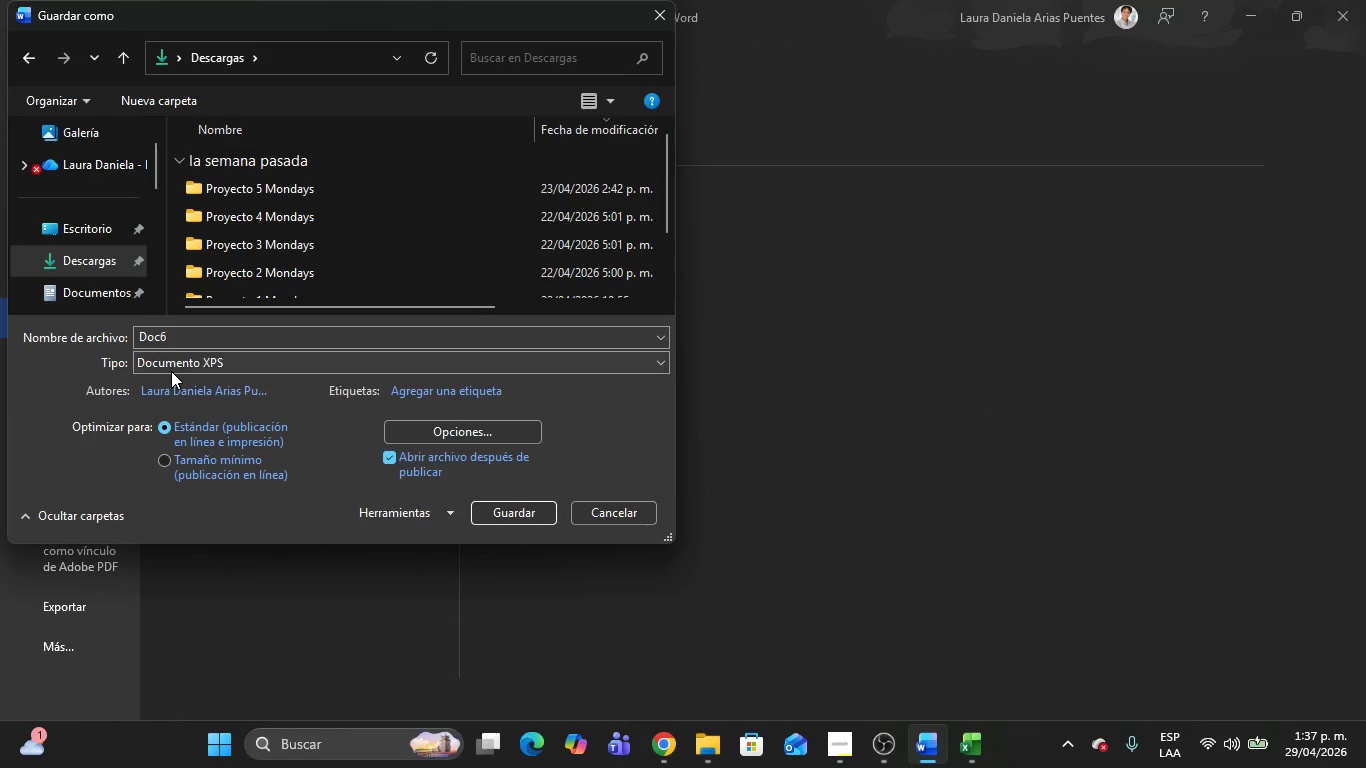 
left_click([166, 359])
 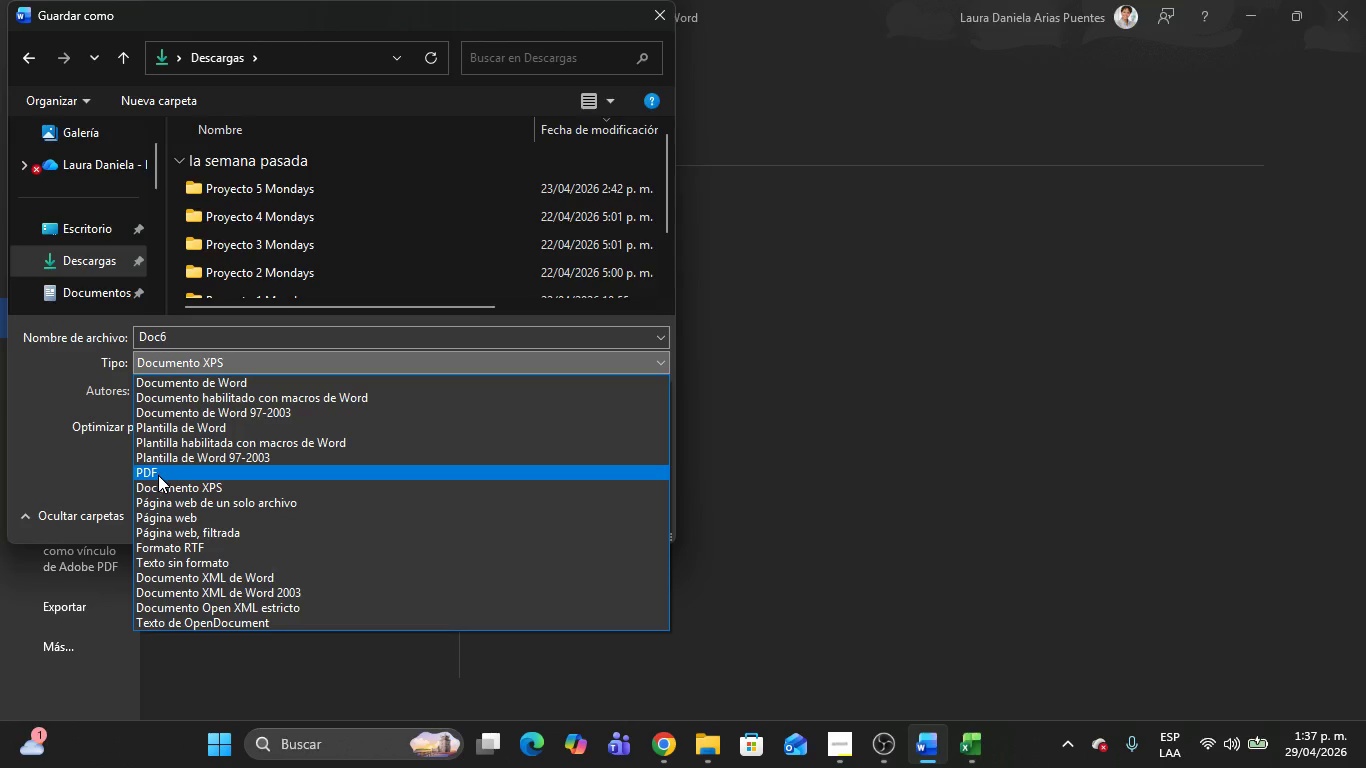 
left_click([158, 475])
 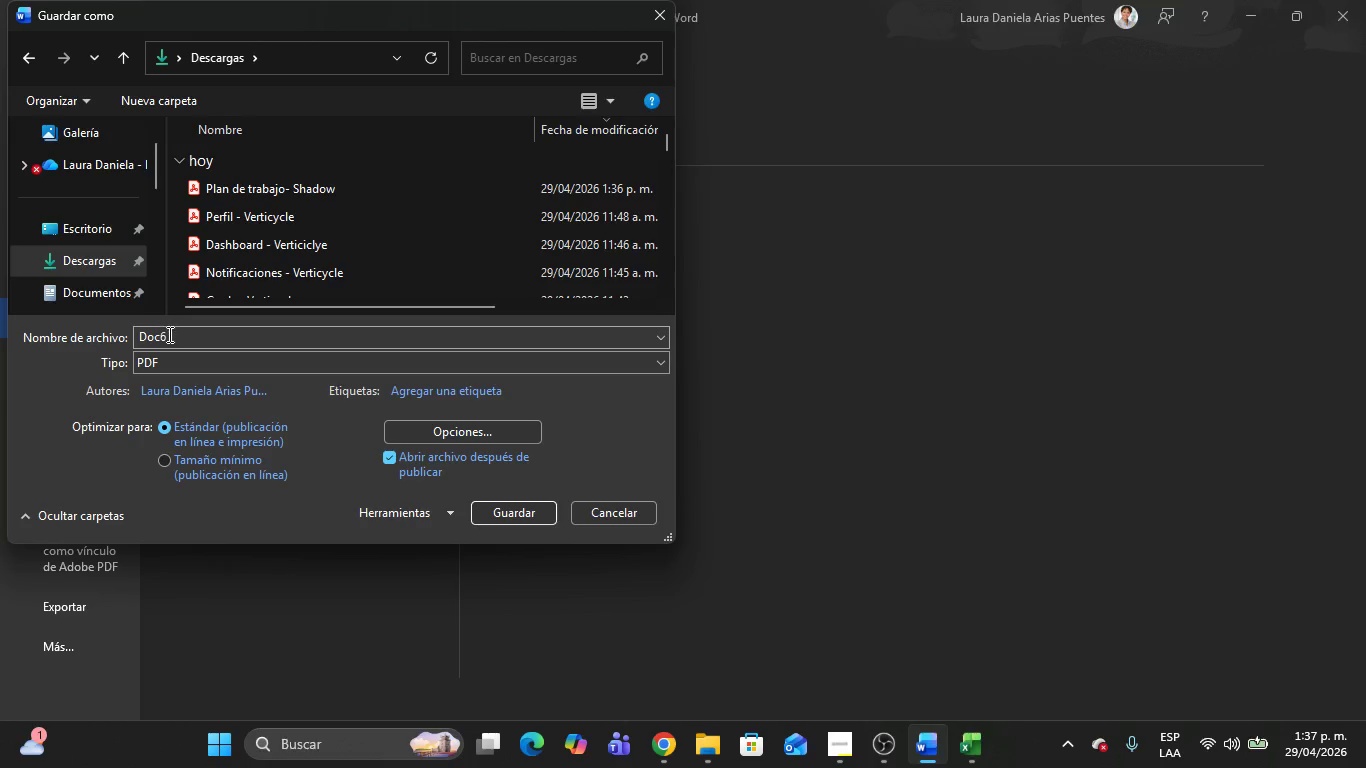 
left_click([168, 334])
 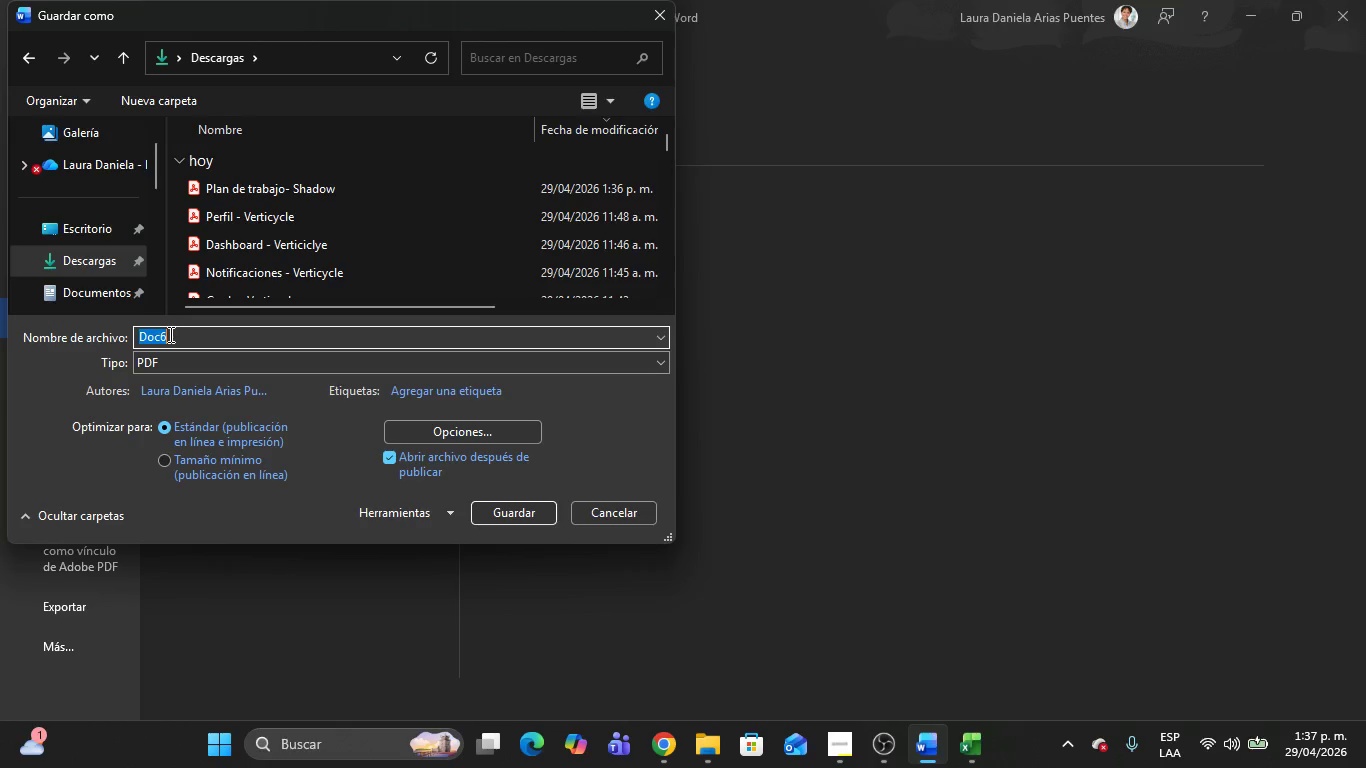 
type(Automatizaciones - Shaw)
key(Backspace)
type(dow)
 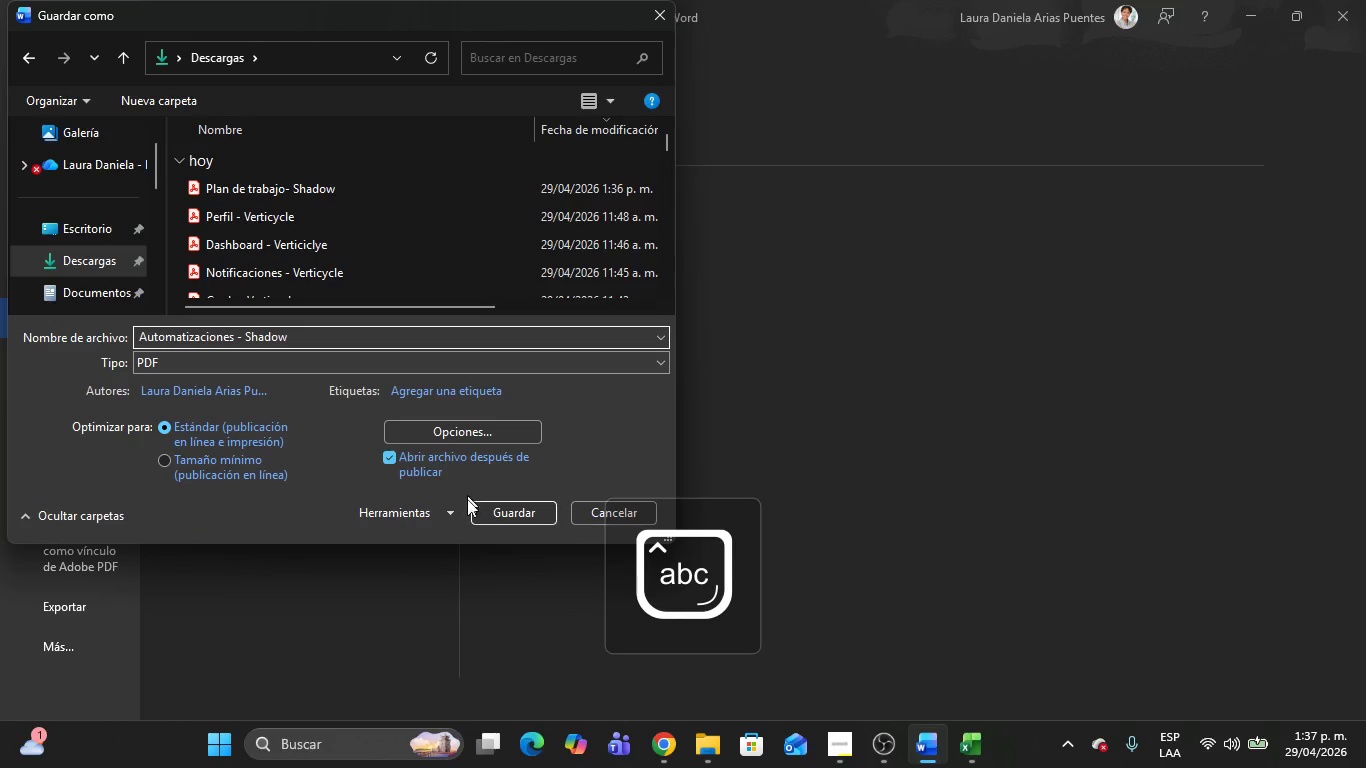 
left_click([486, 514])
 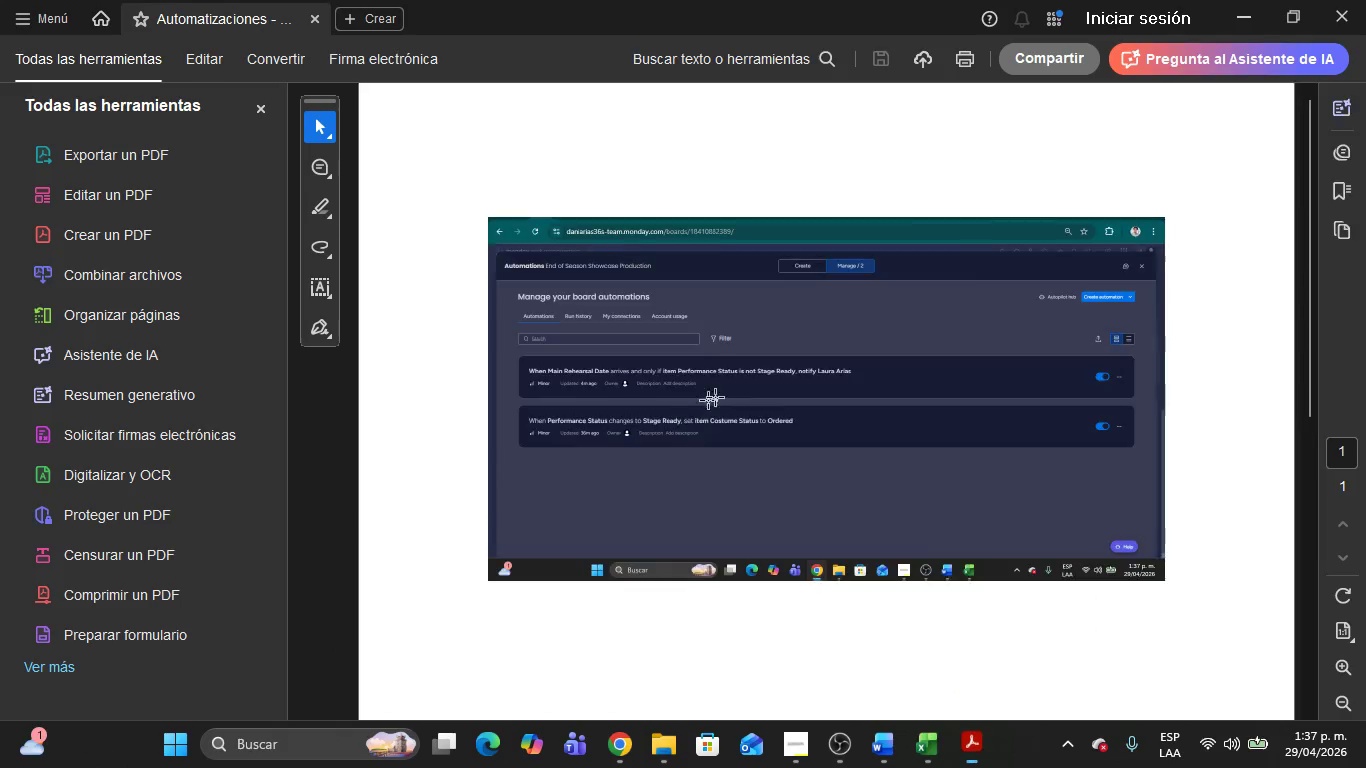 
left_click([1365, 0])
 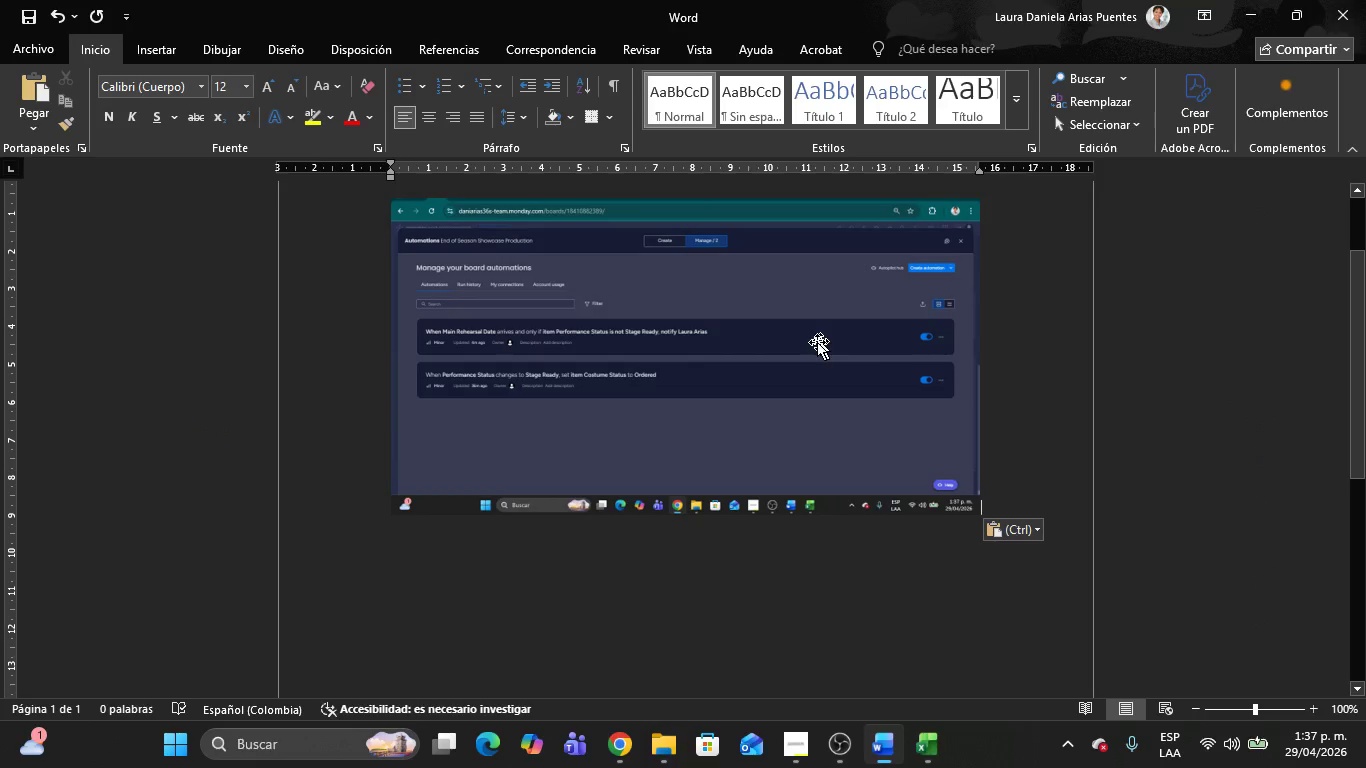 
left_click([801, 353])
 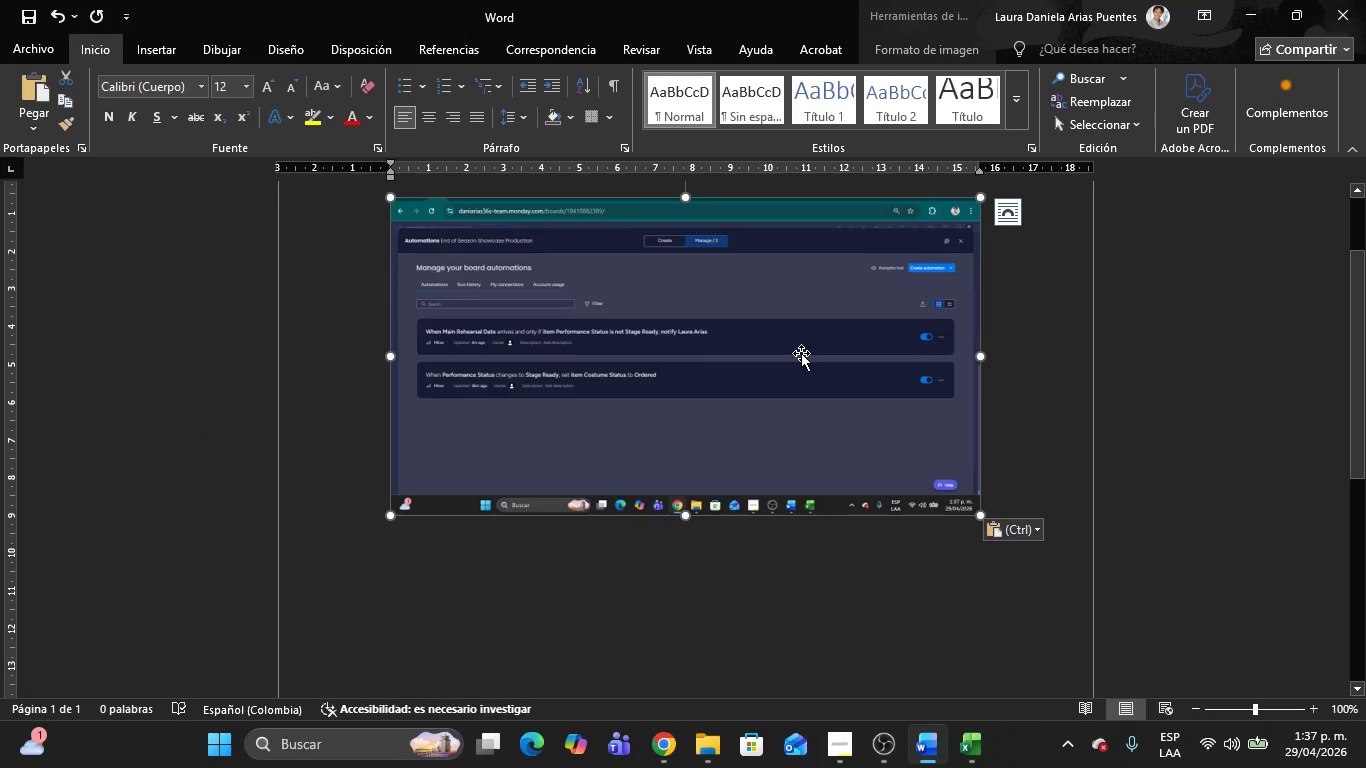 
key(Delete)
 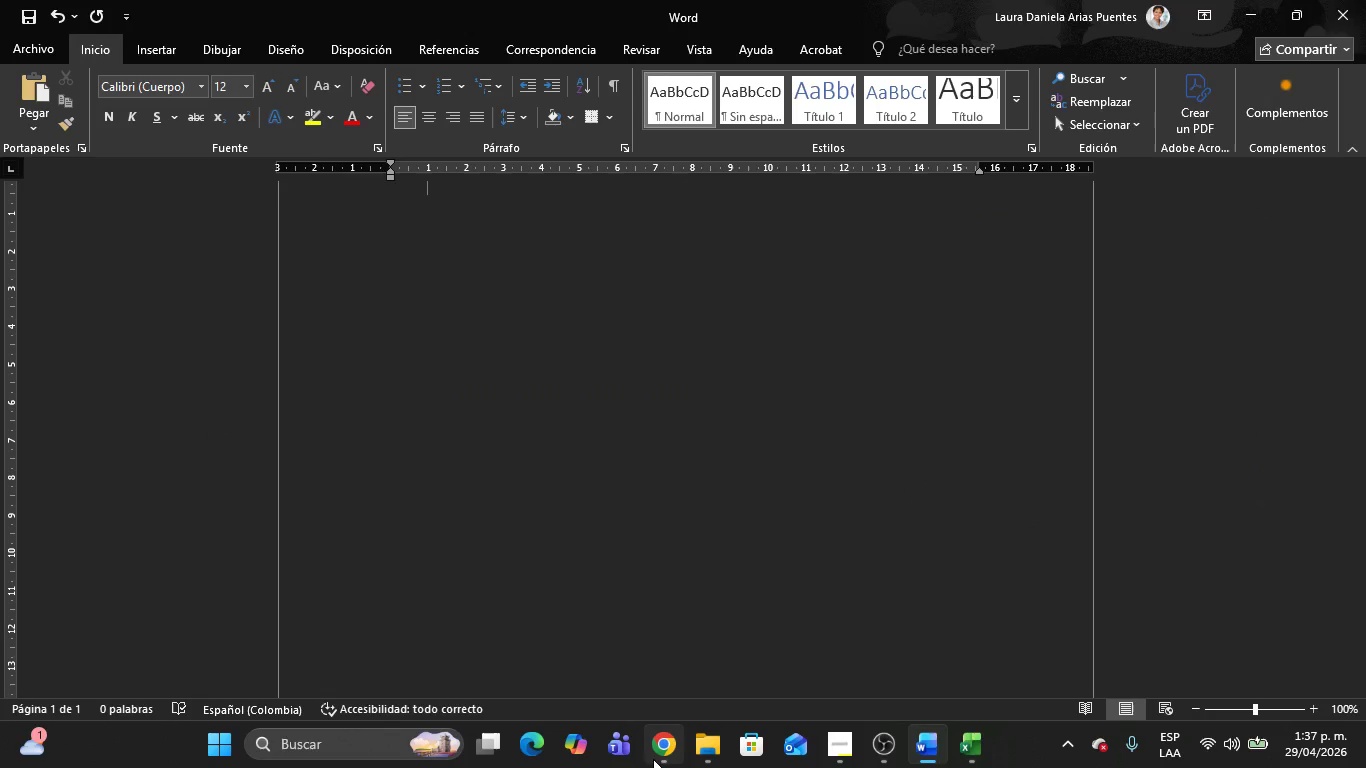 
left_click([644, 747])
 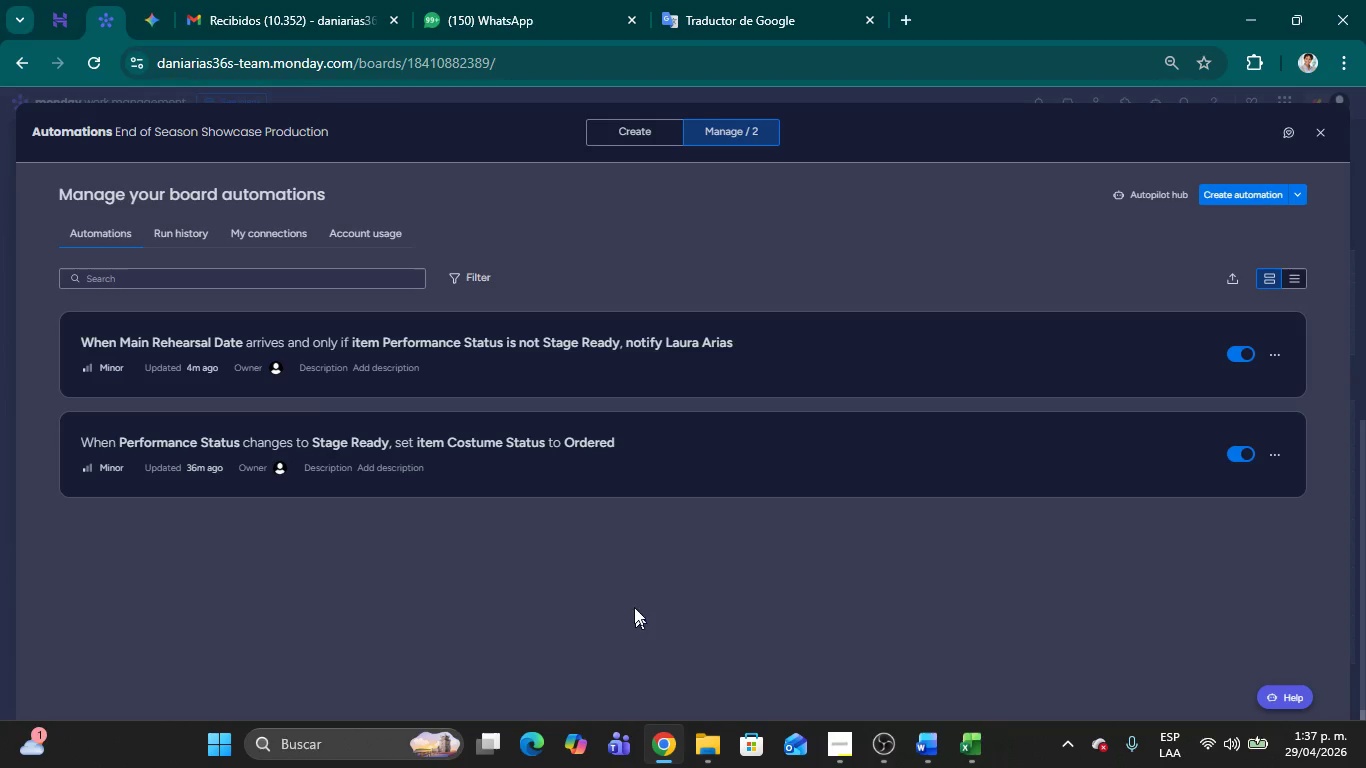 
left_click([623, 588])
 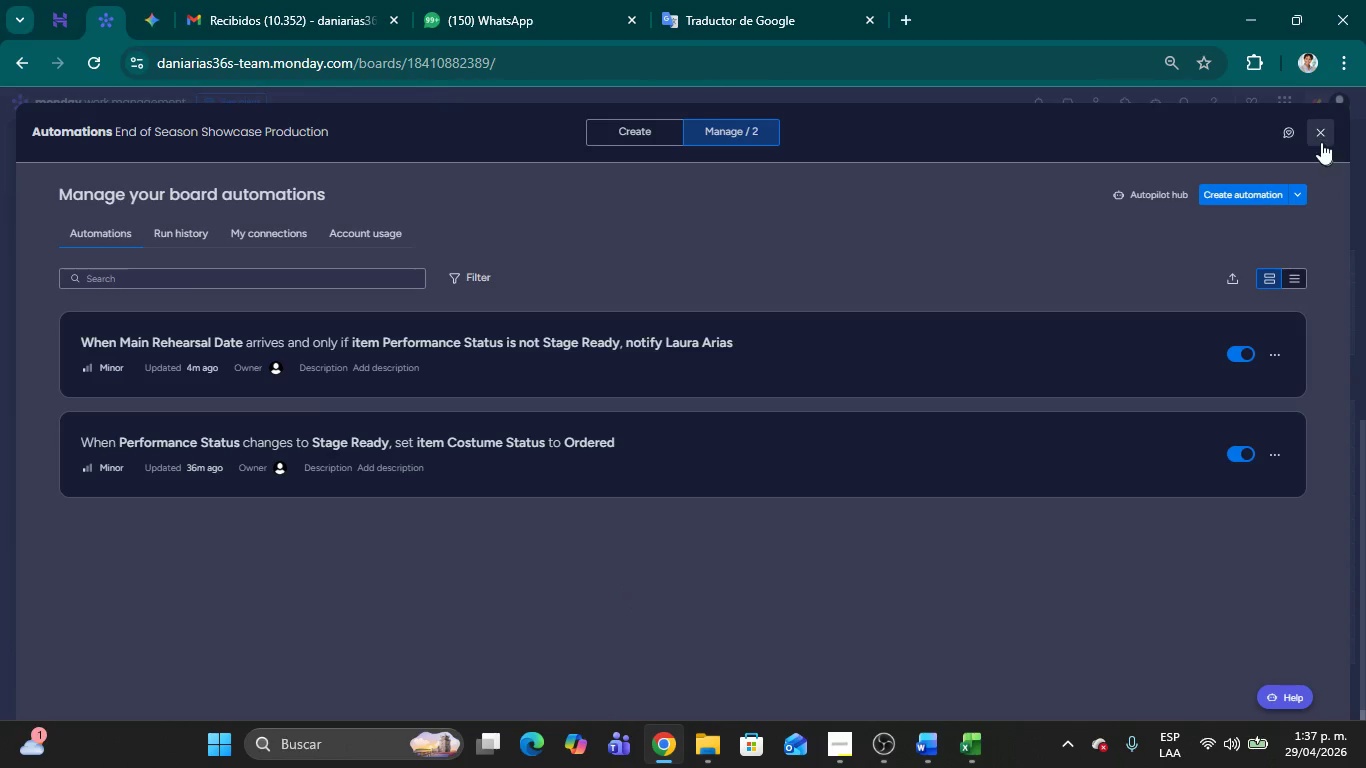 
left_click([1320, 141])
 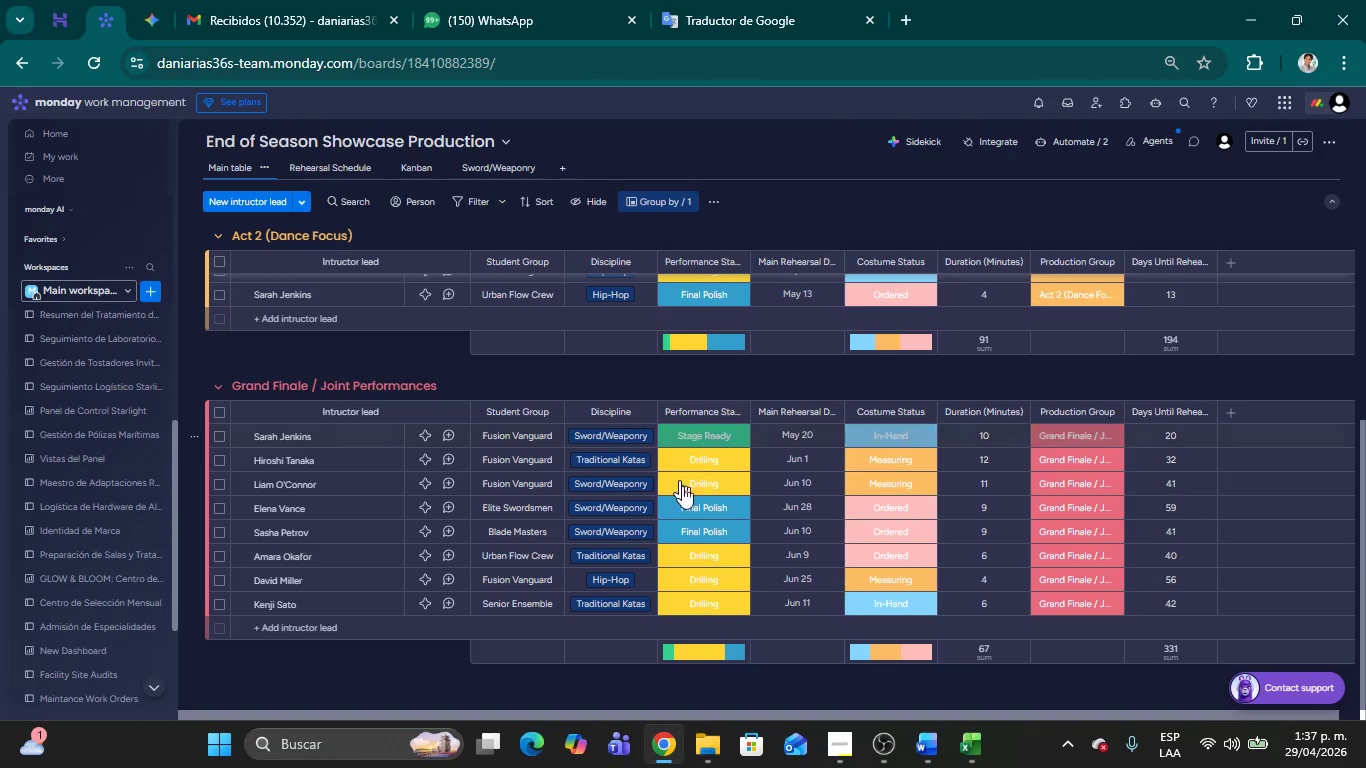 
scroll: coordinate [701, 512], scroll_direction: up, amount: 16.0
 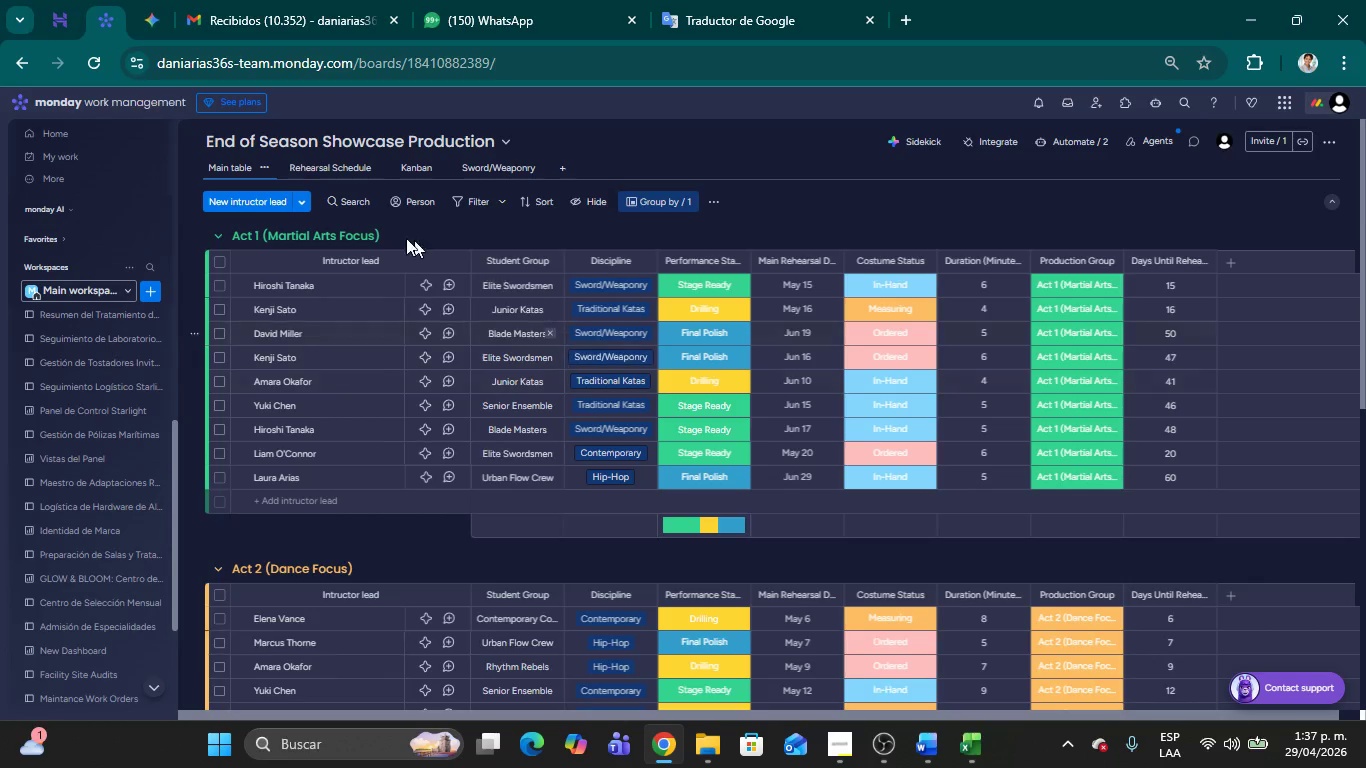 
left_click([318, 173])
 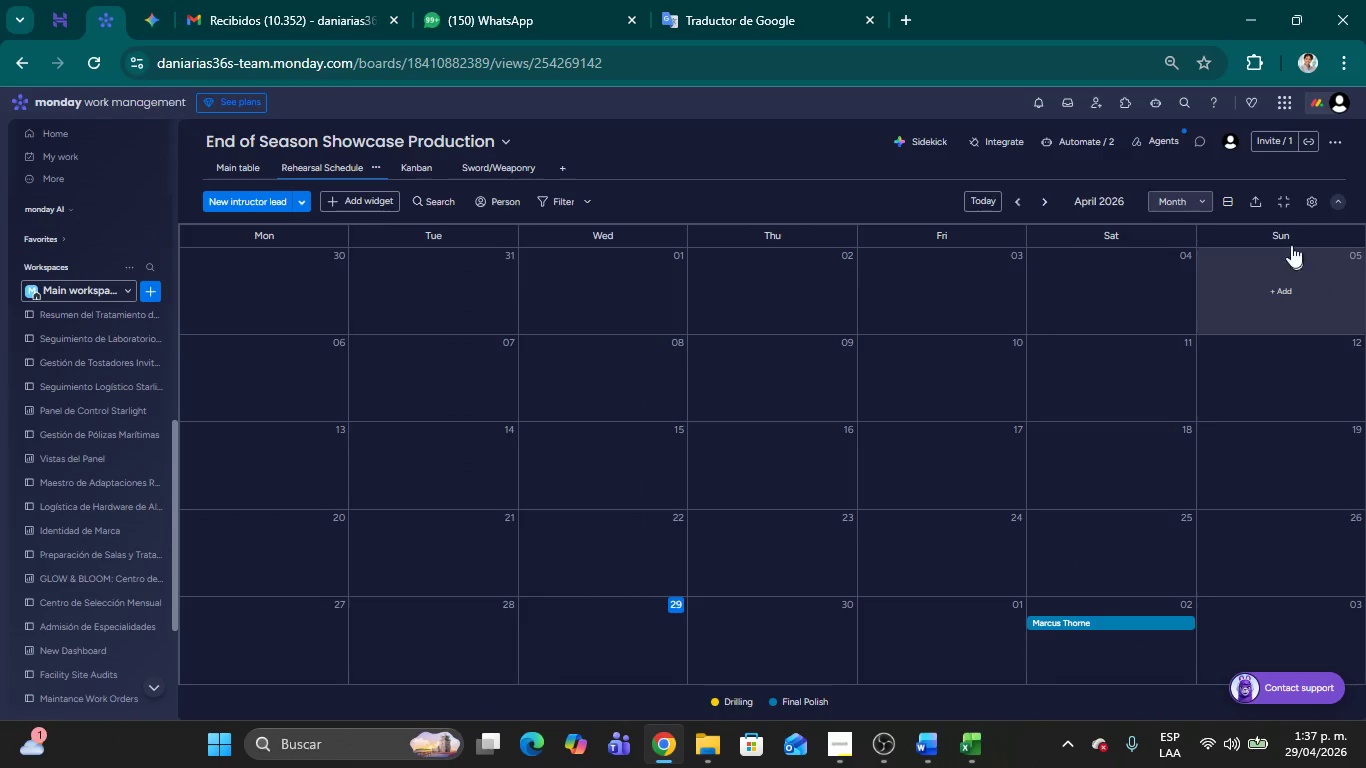 
left_click([1312, 200])
 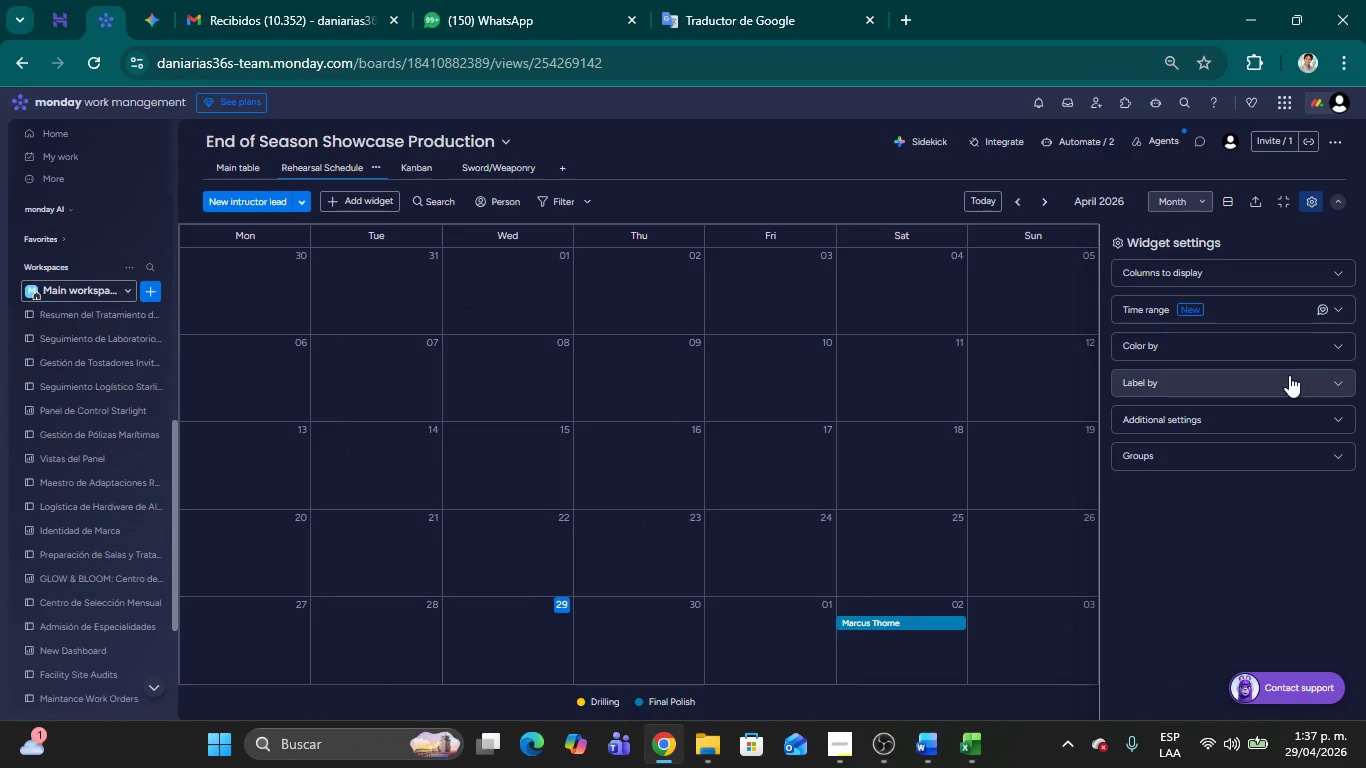 
left_click([1291, 355])
 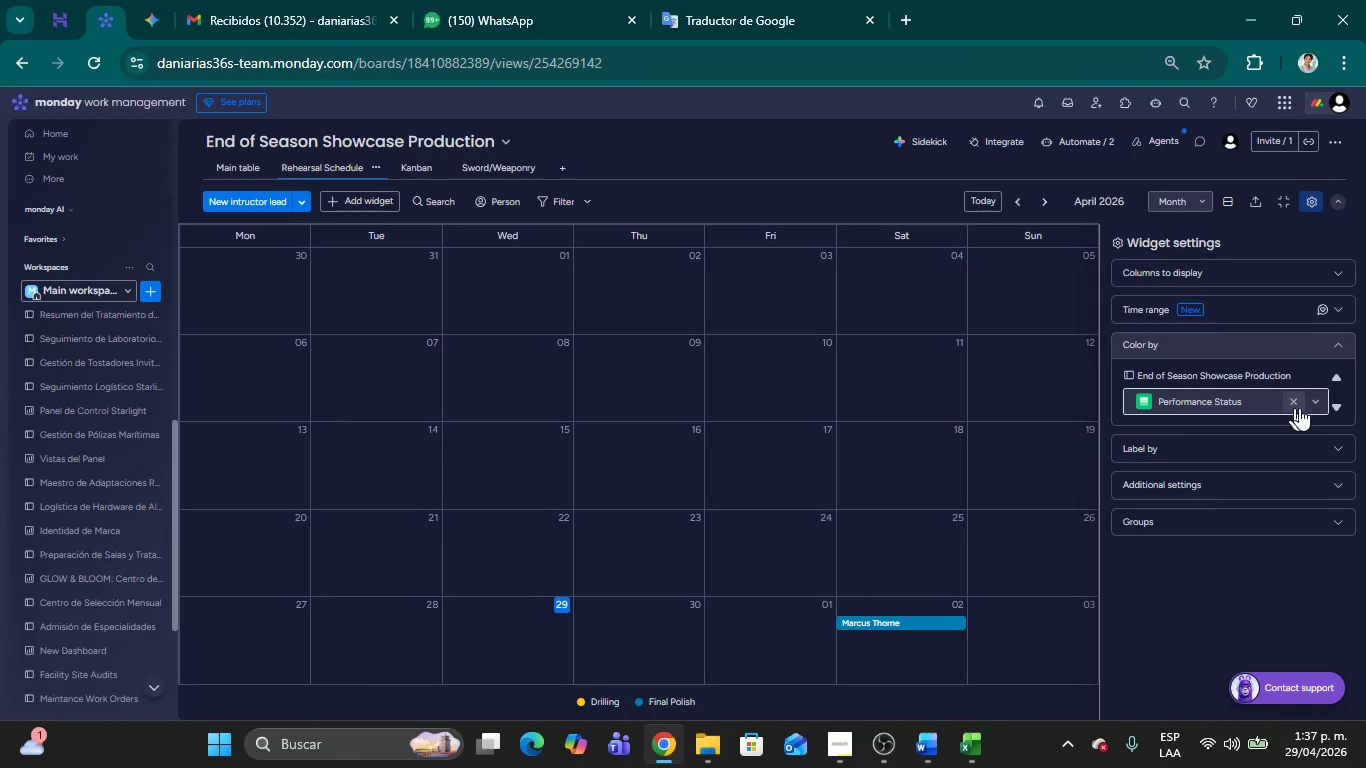 
left_click([1311, 405])
 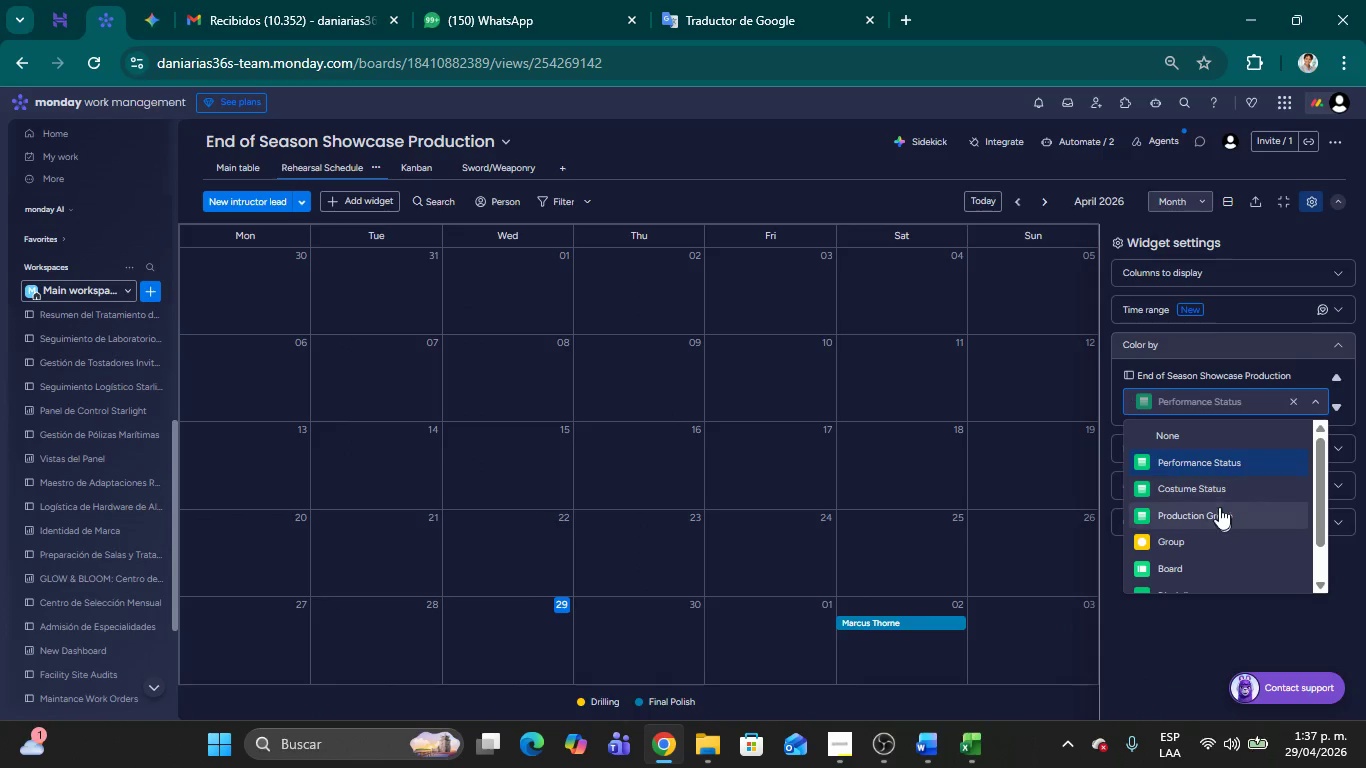 
left_click([1212, 481])
 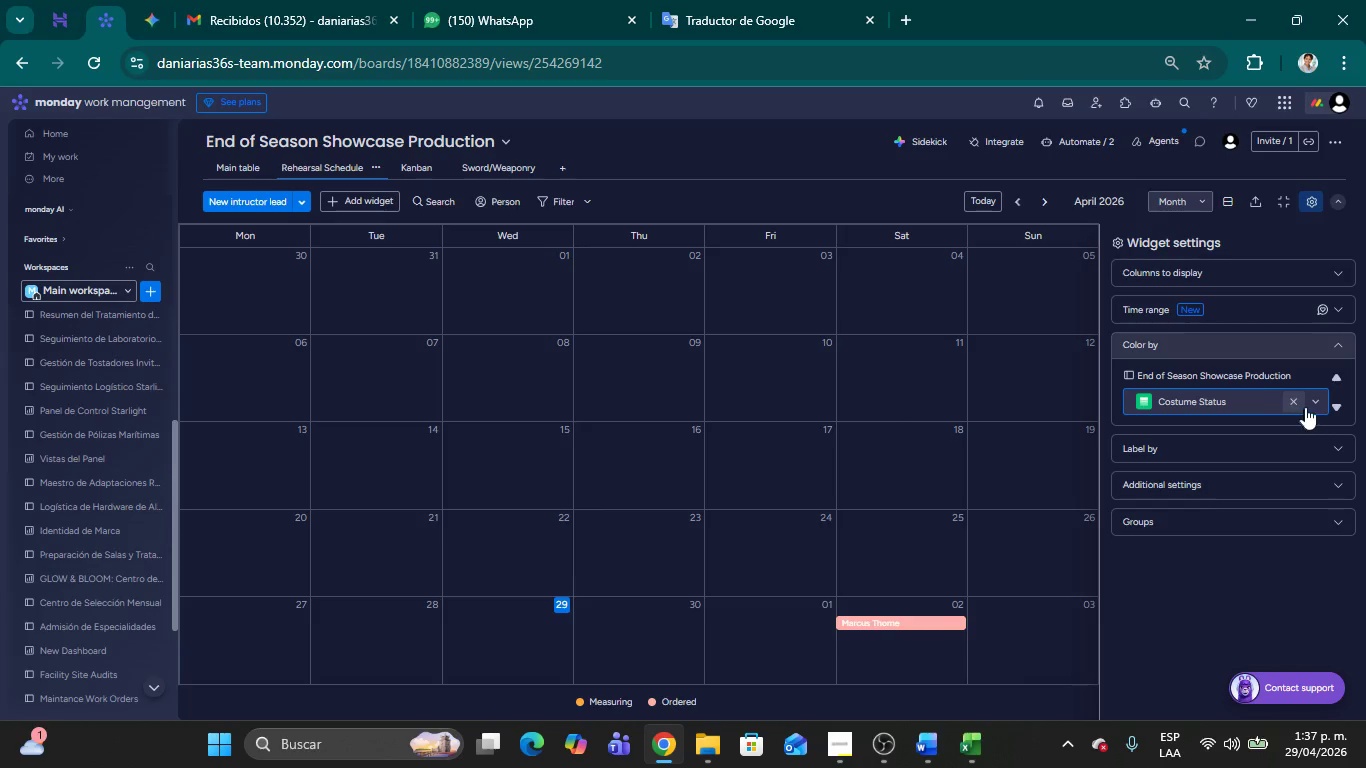 
left_click([1315, 401])
 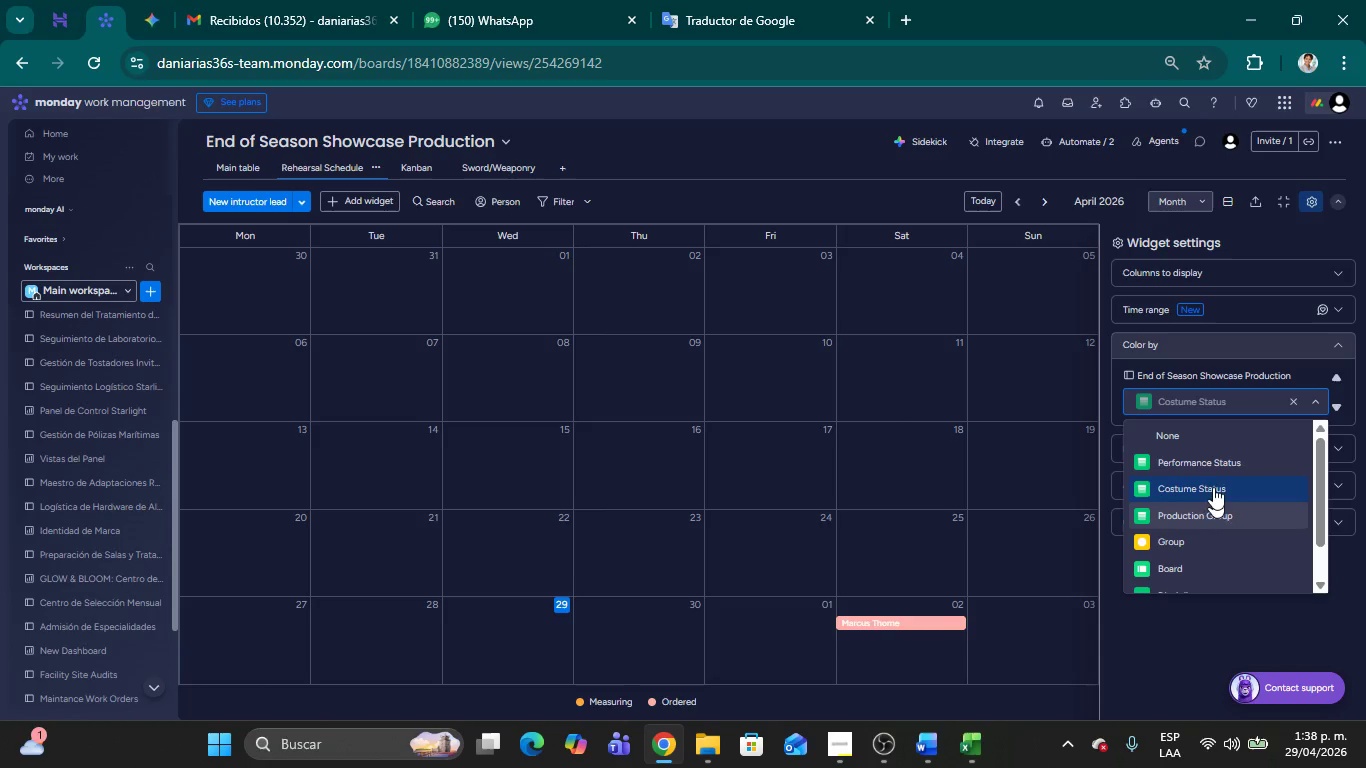 
left_click([1212, 461])
 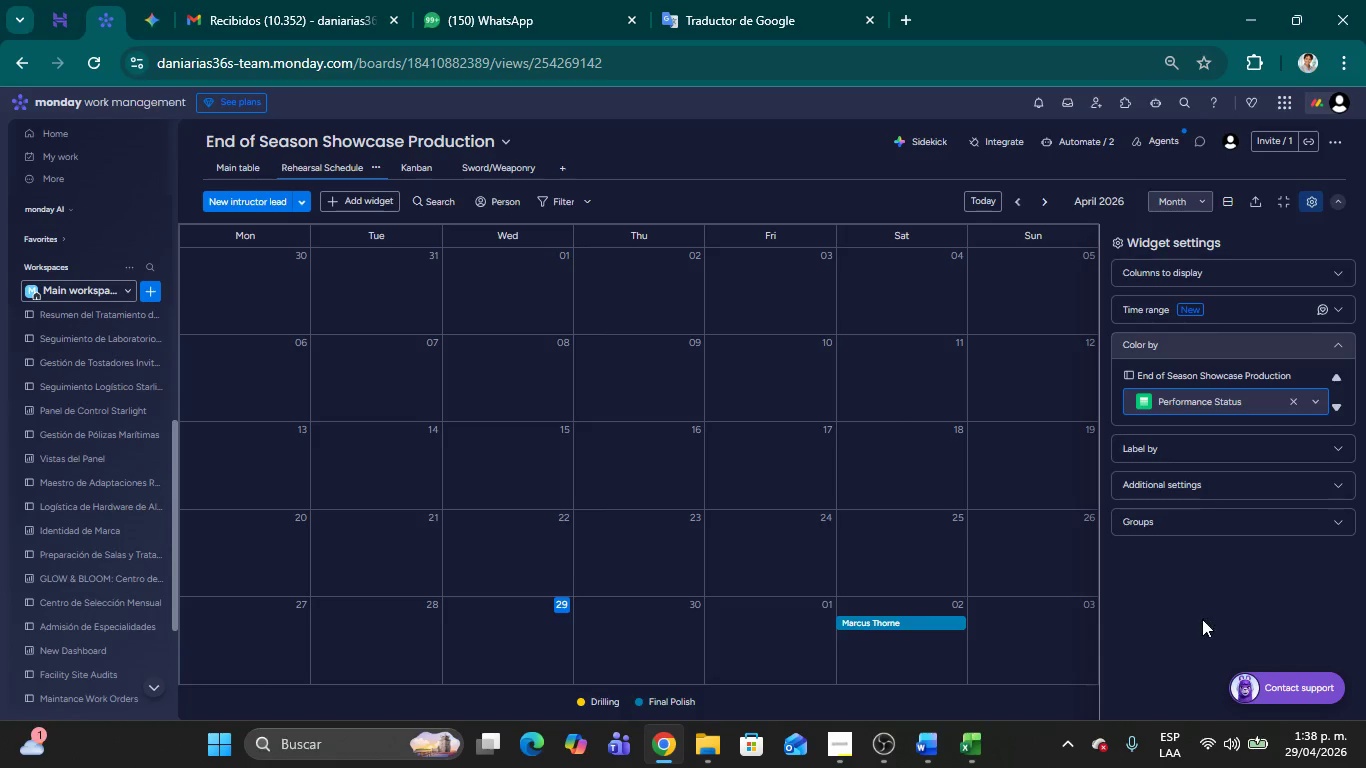 
left_click([1202, 619])
 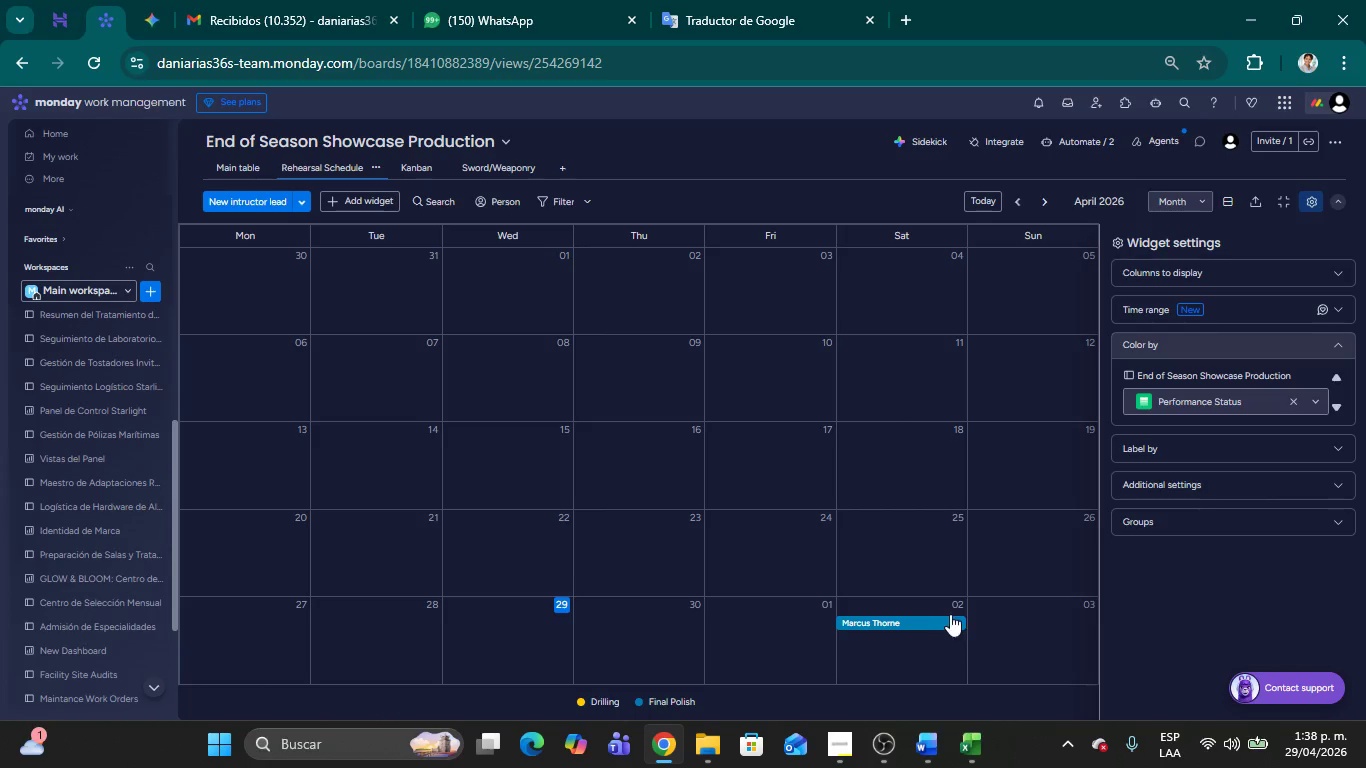 
wait(19.62)
 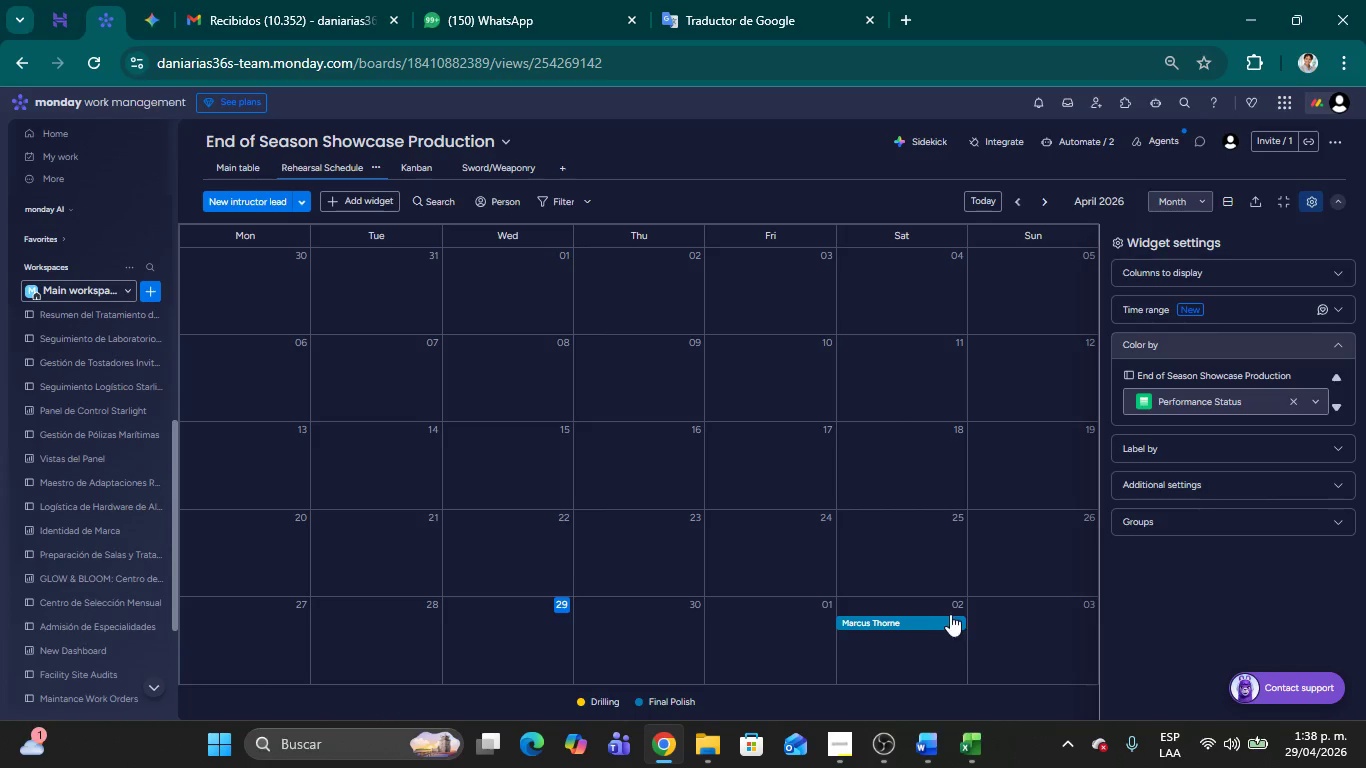 
left_click([223, 169])
 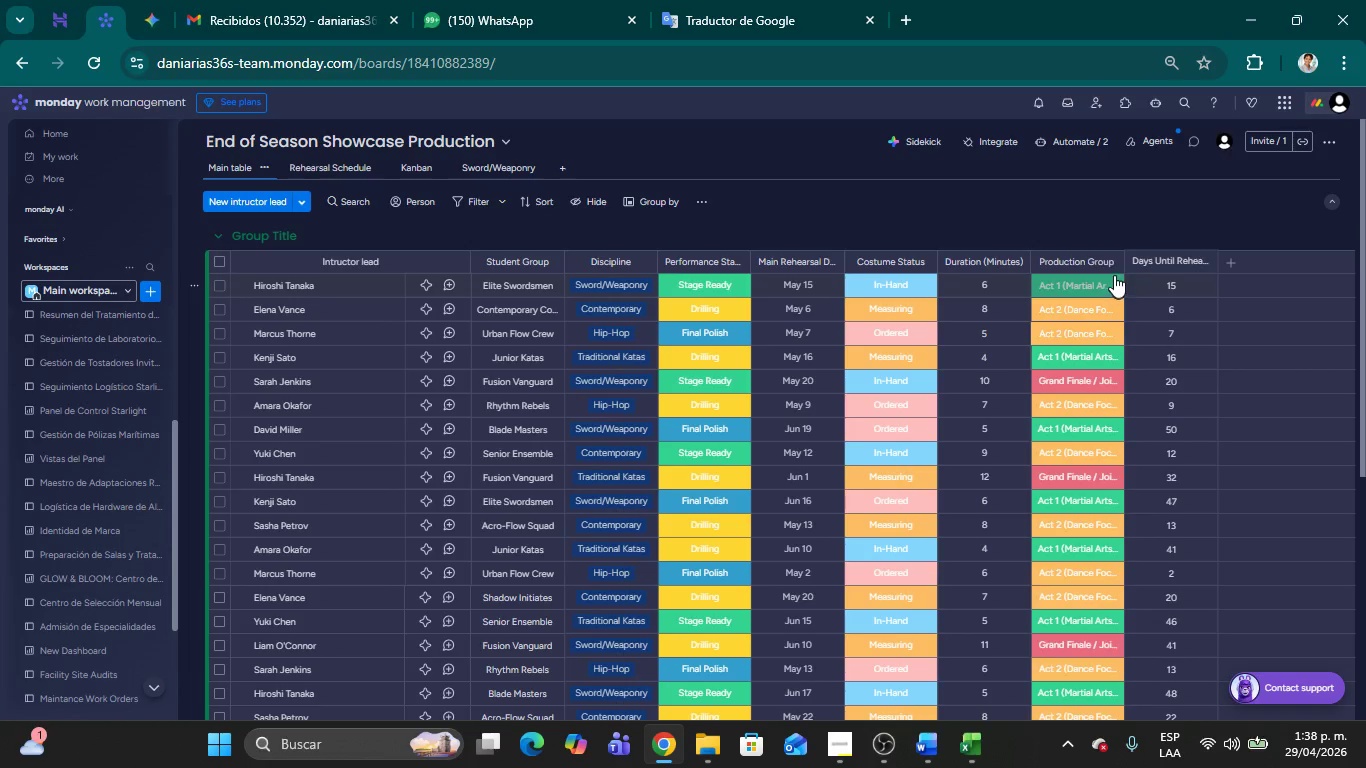 
left_click([1109, 264])
 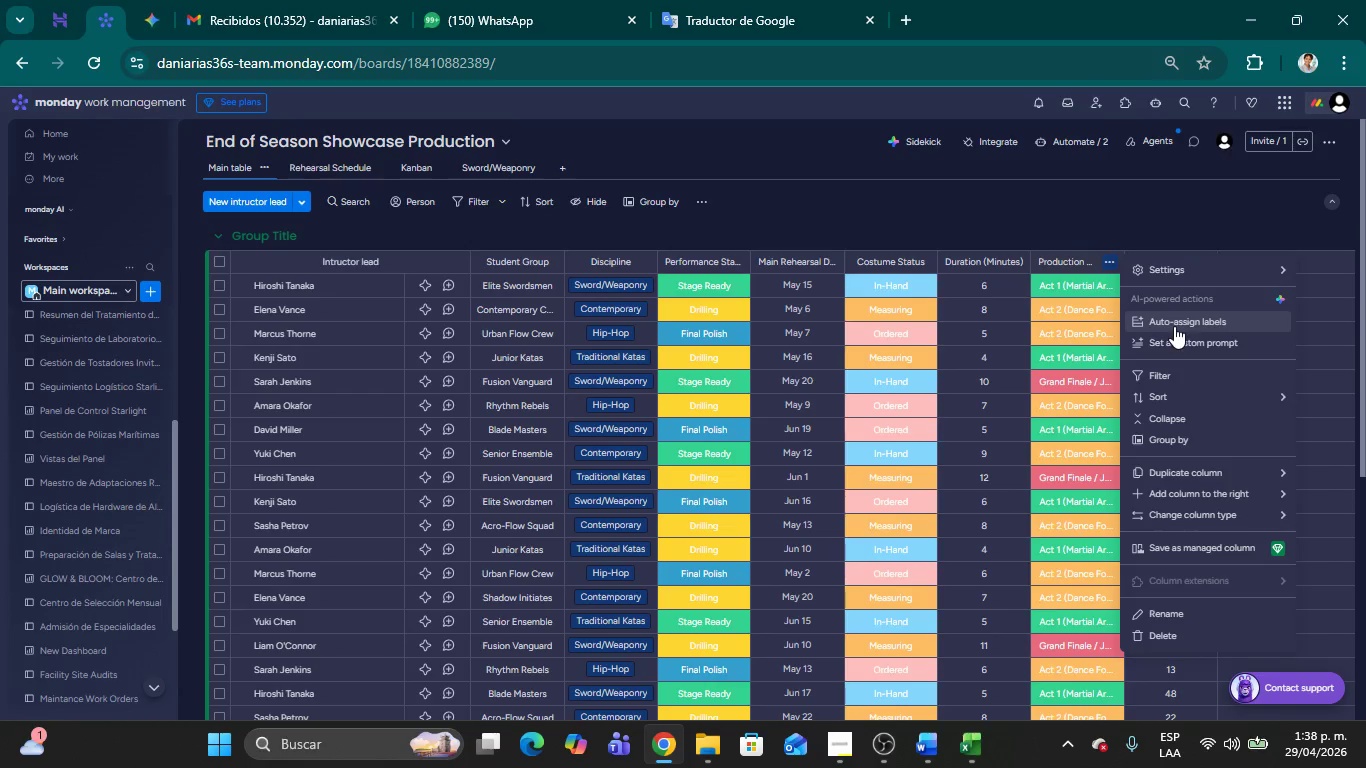 
left_click([1177, 434])
 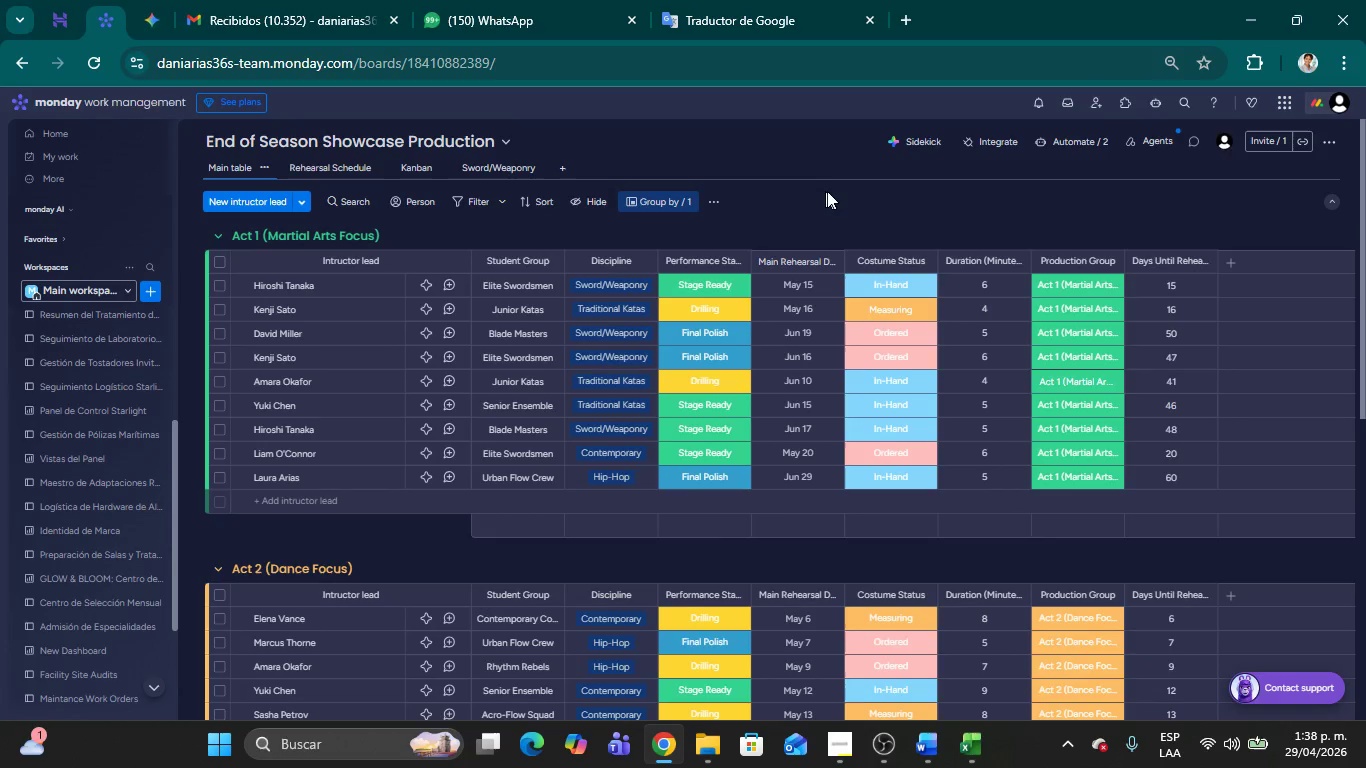 
left_click([831, 192])
 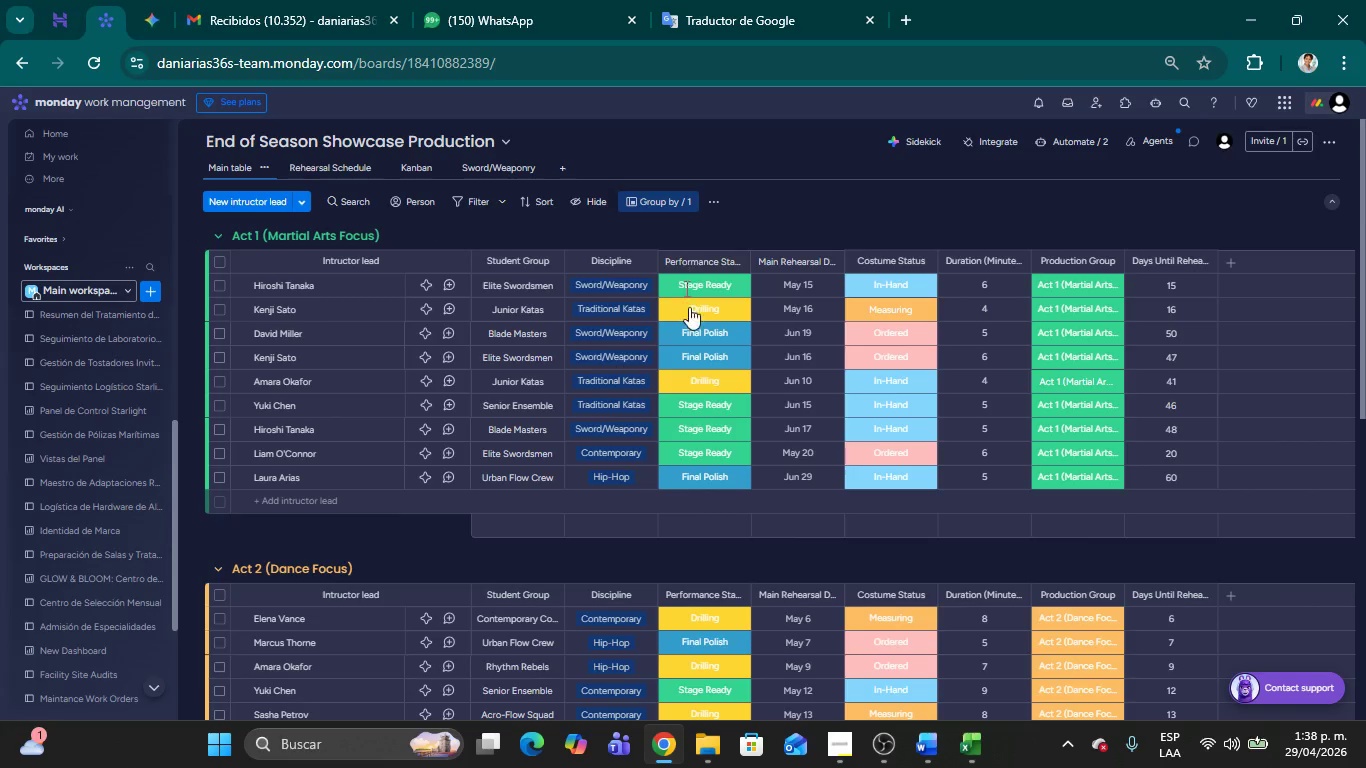 
mouse_move([784, 445])
 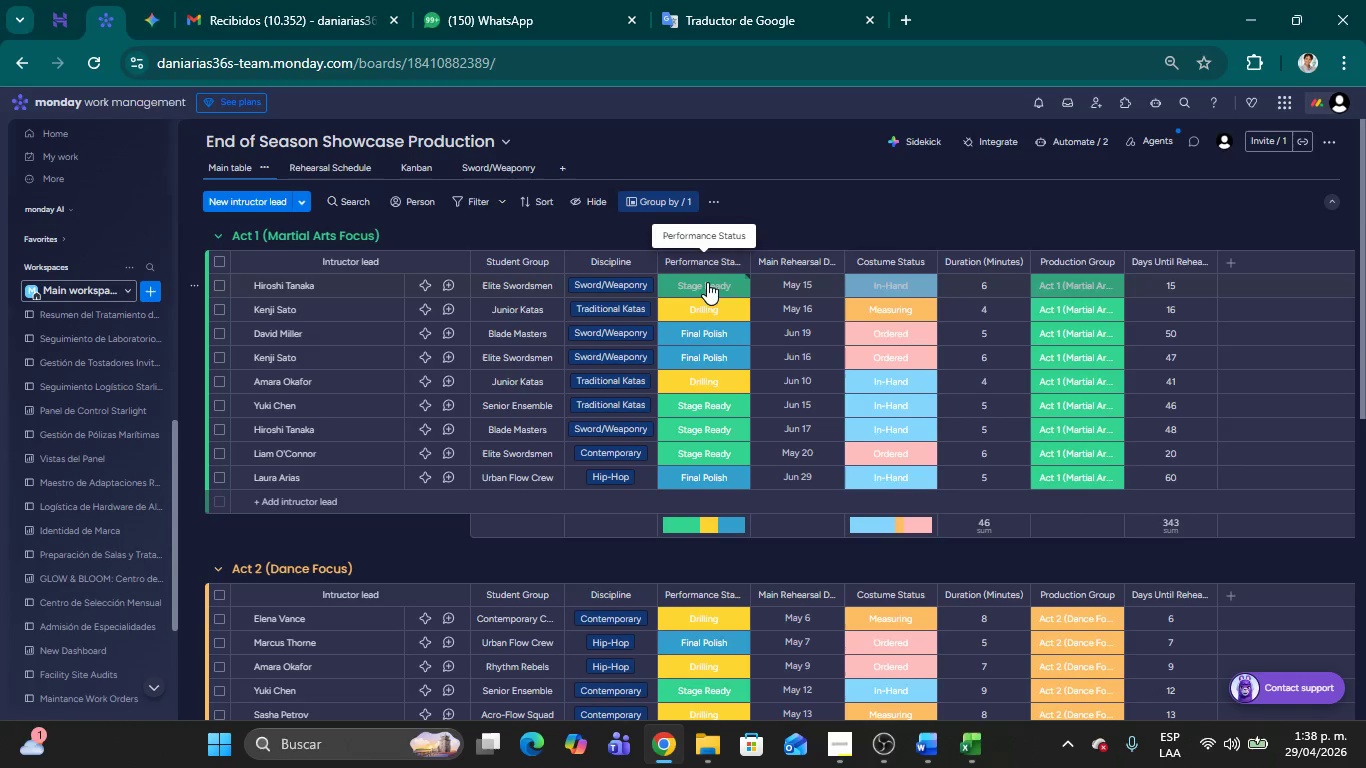 
scroll: coordinate [695, 596], scroll_direction: down, amount: 3.0
 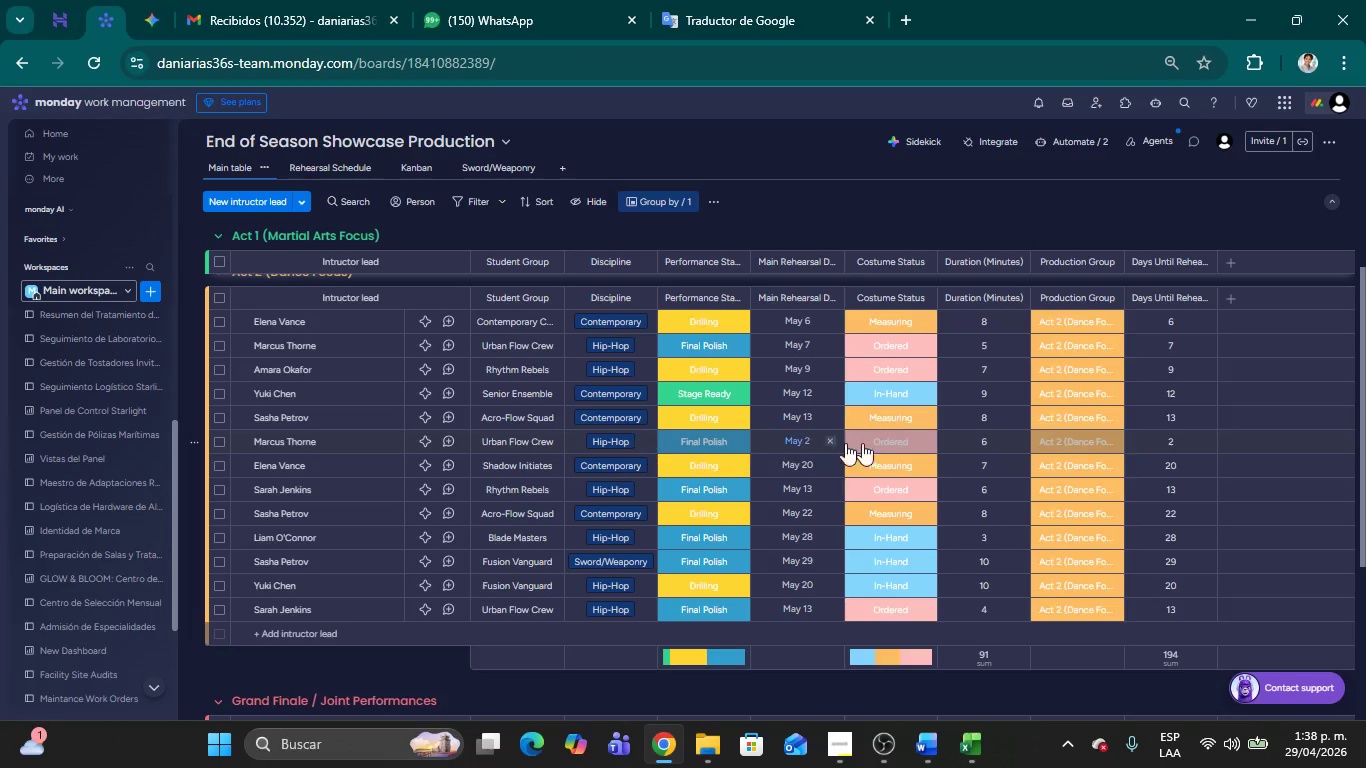 
wait(5.94)
 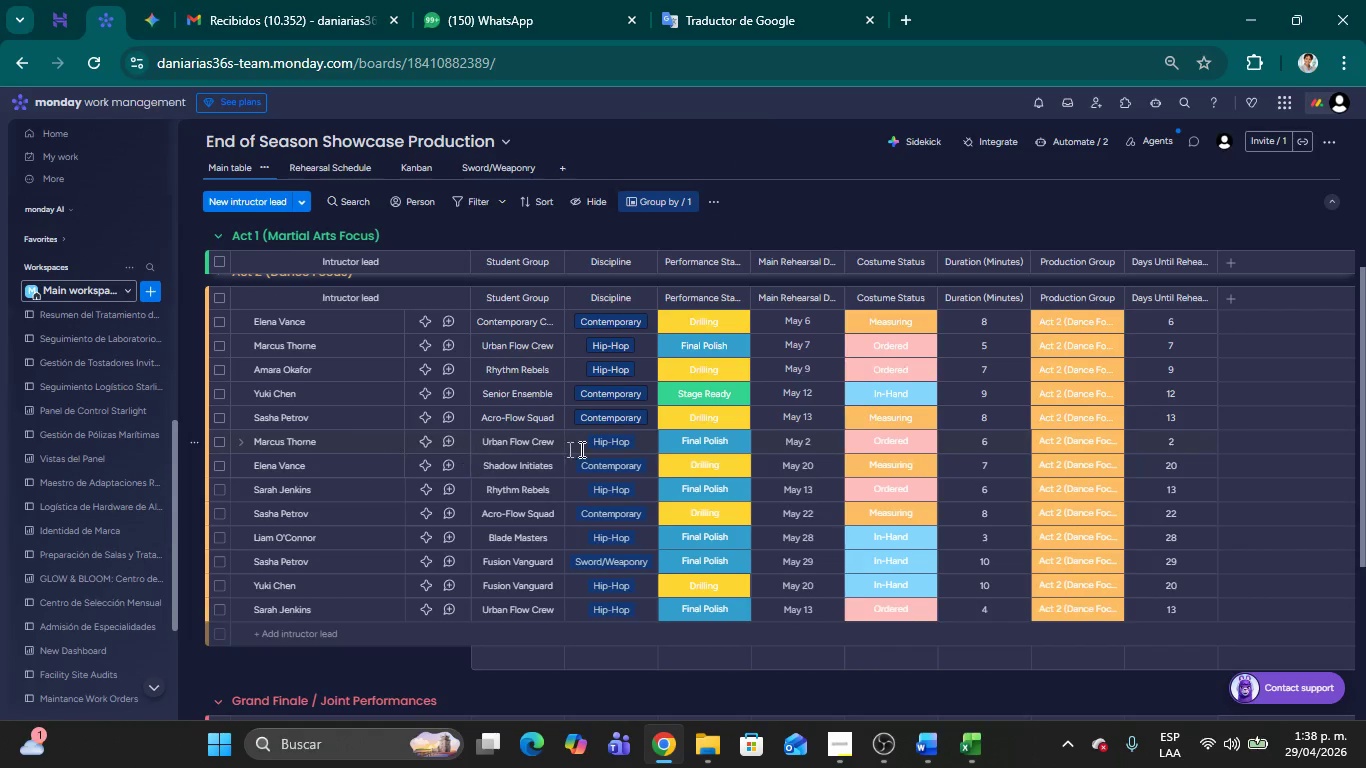 
left_click([303, 172])
 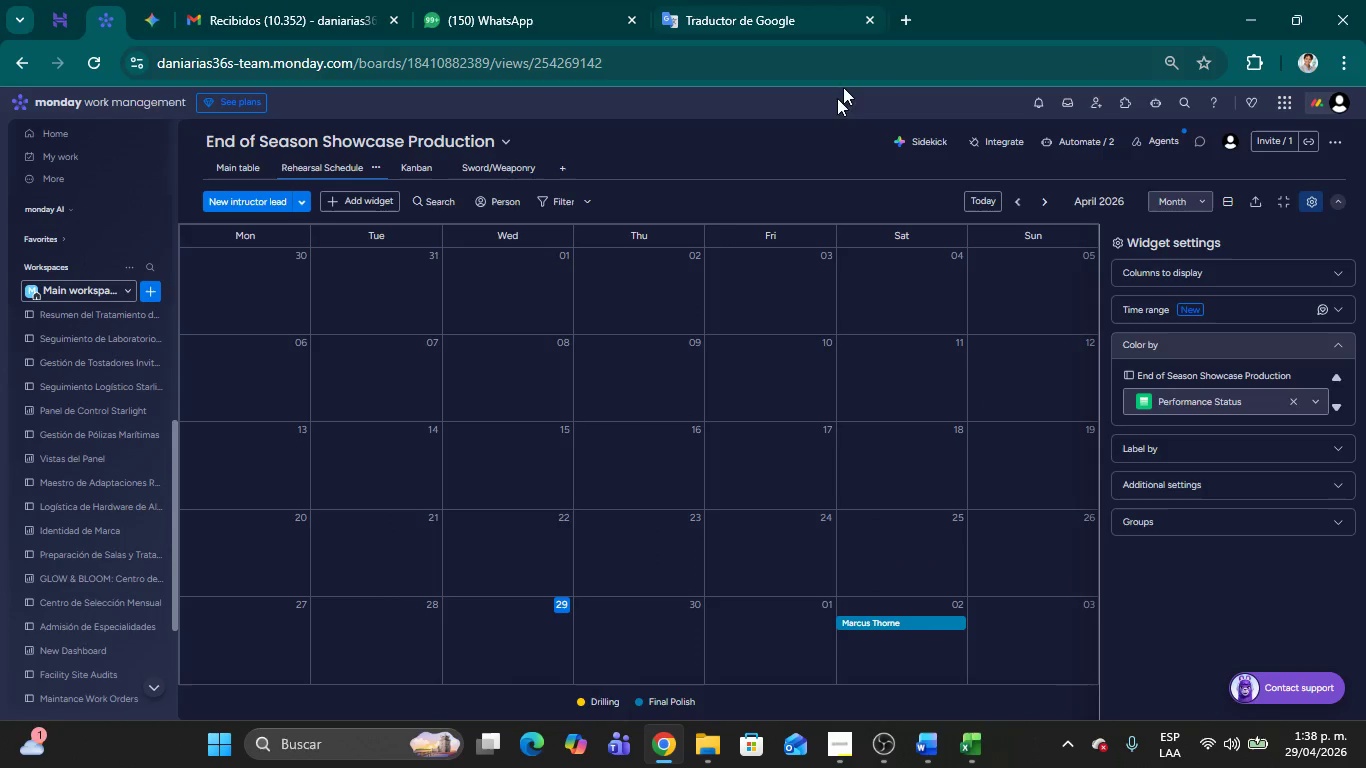 
left_click([1107, 194])
 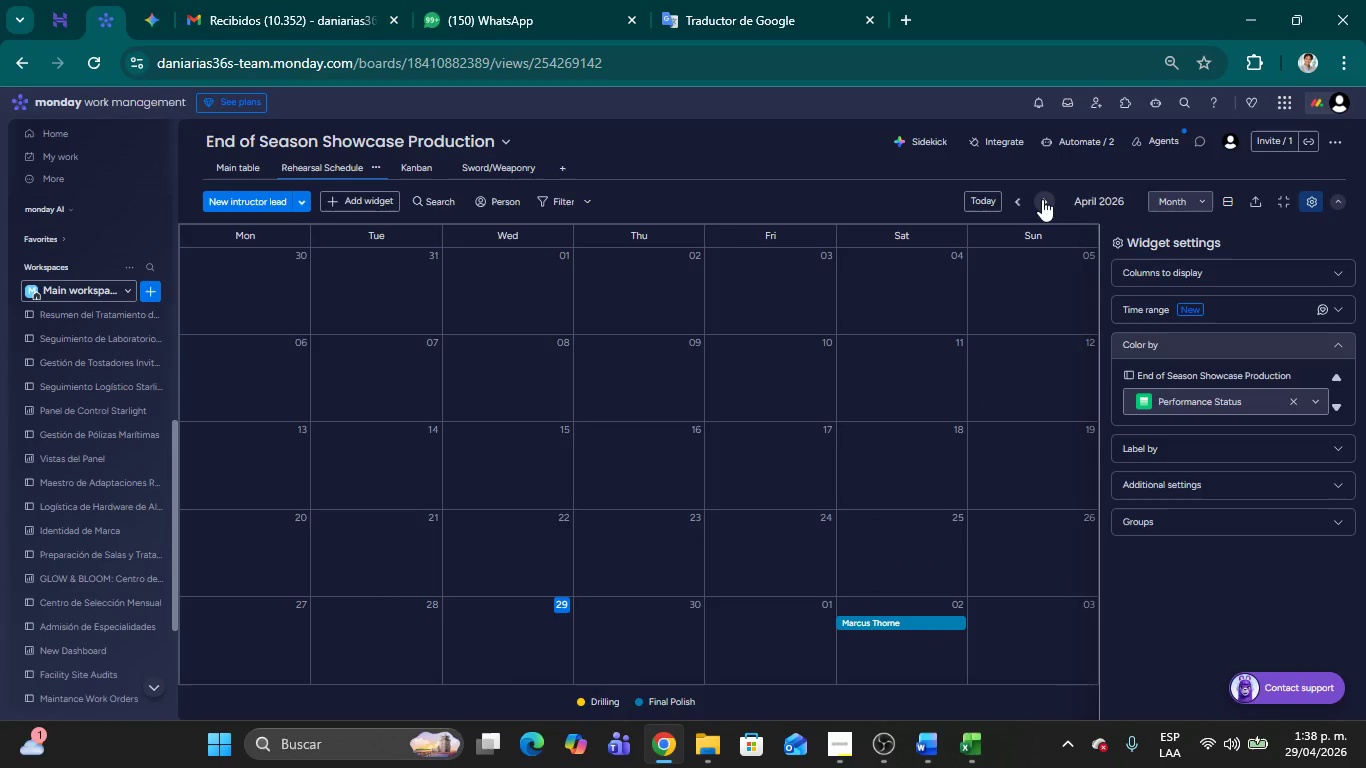 
left_click([1042, 199])
 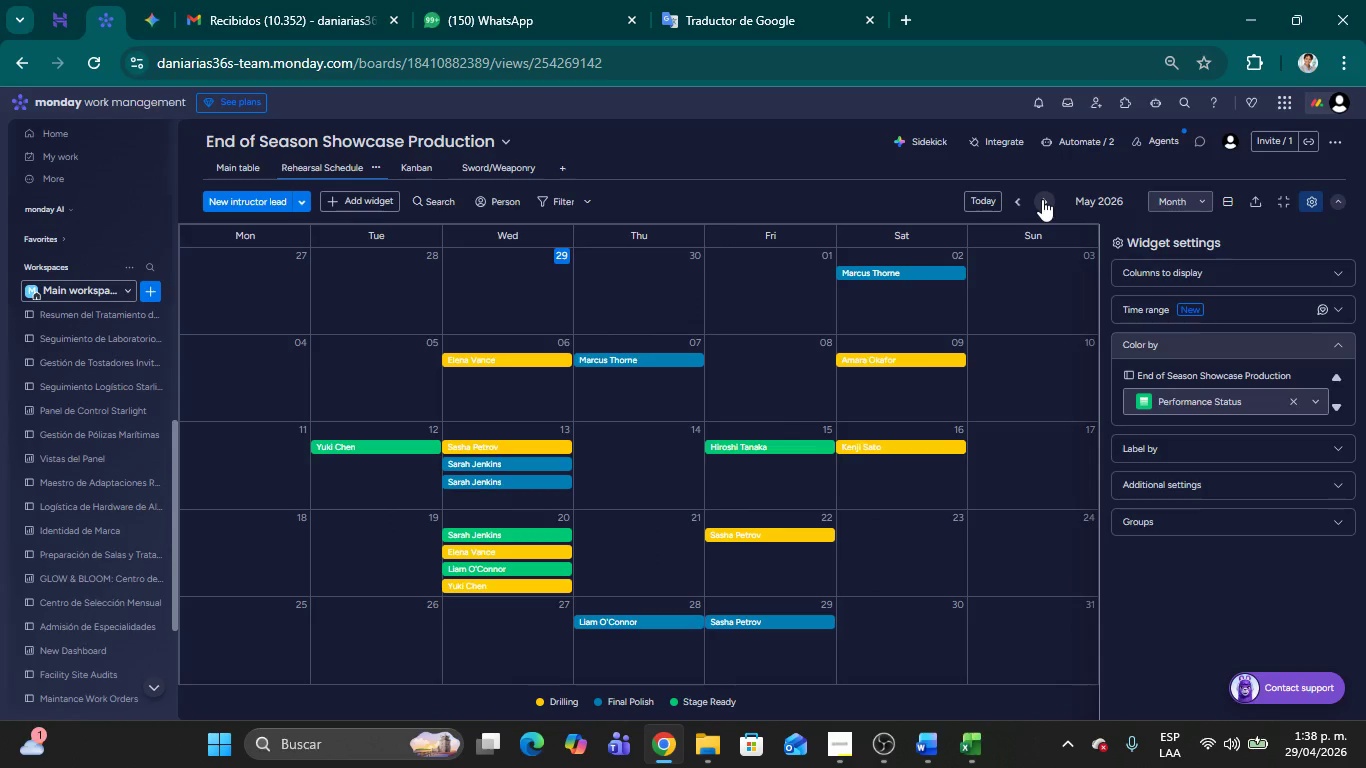 
left_click([1042, 199])
 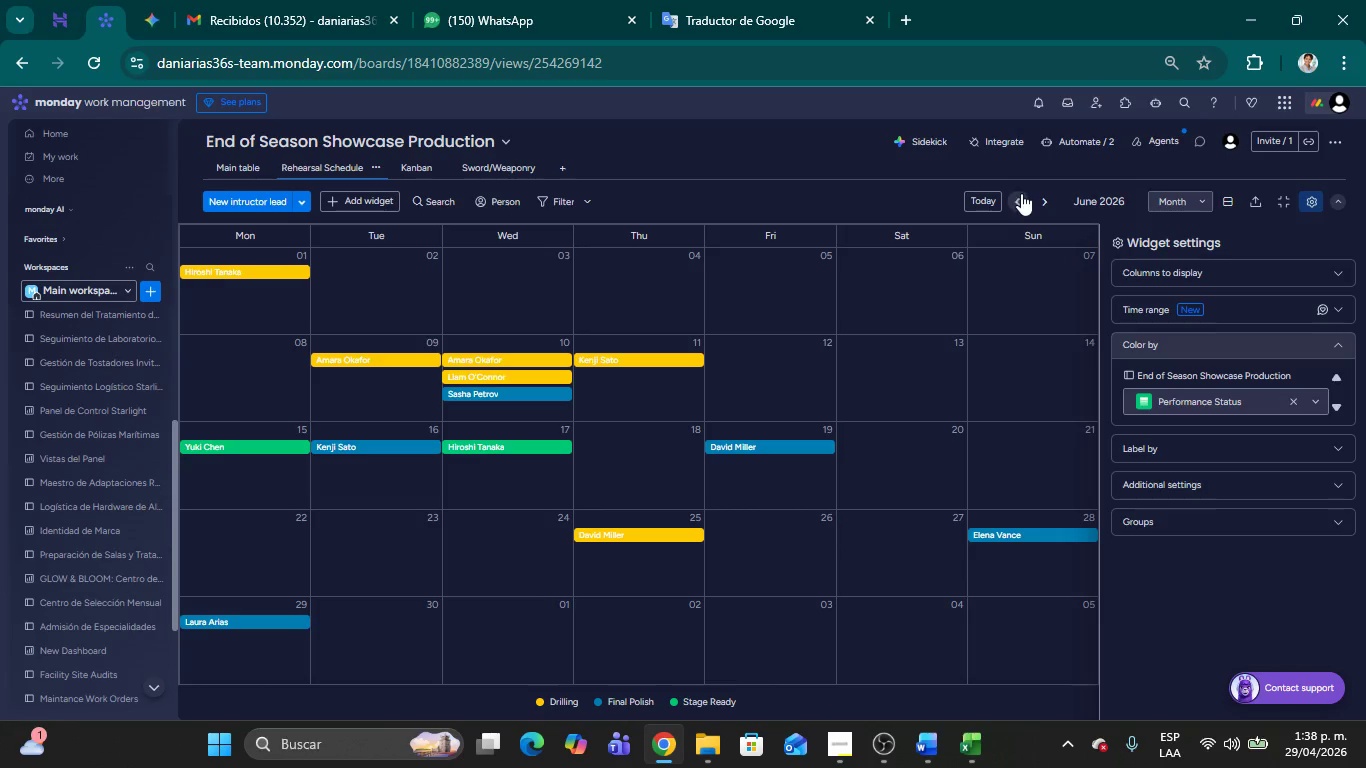 
left_click([1043, 194])